 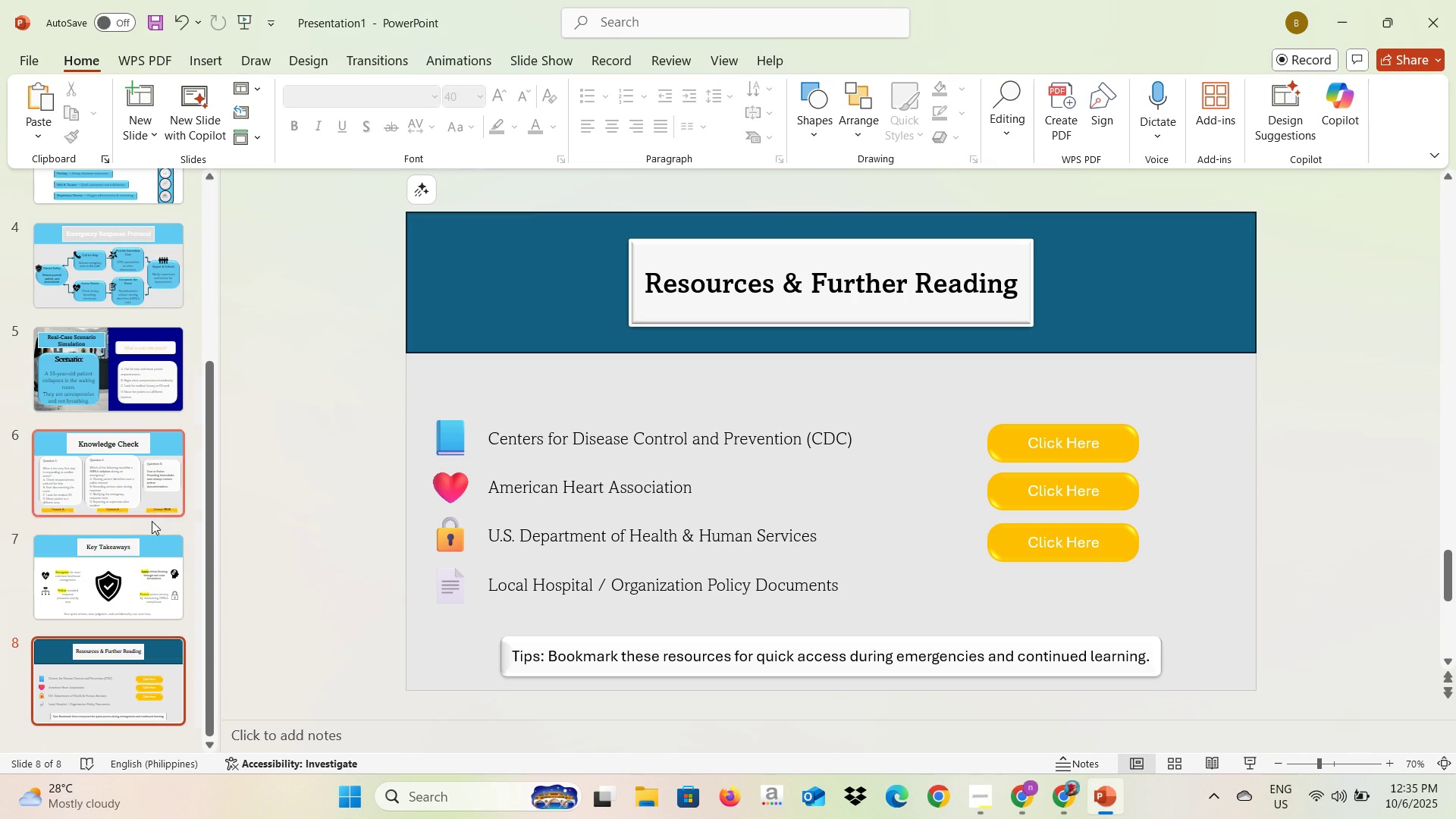 
scroll: coordinate [70, 549], scroll_direction: up, amount: 10.0
 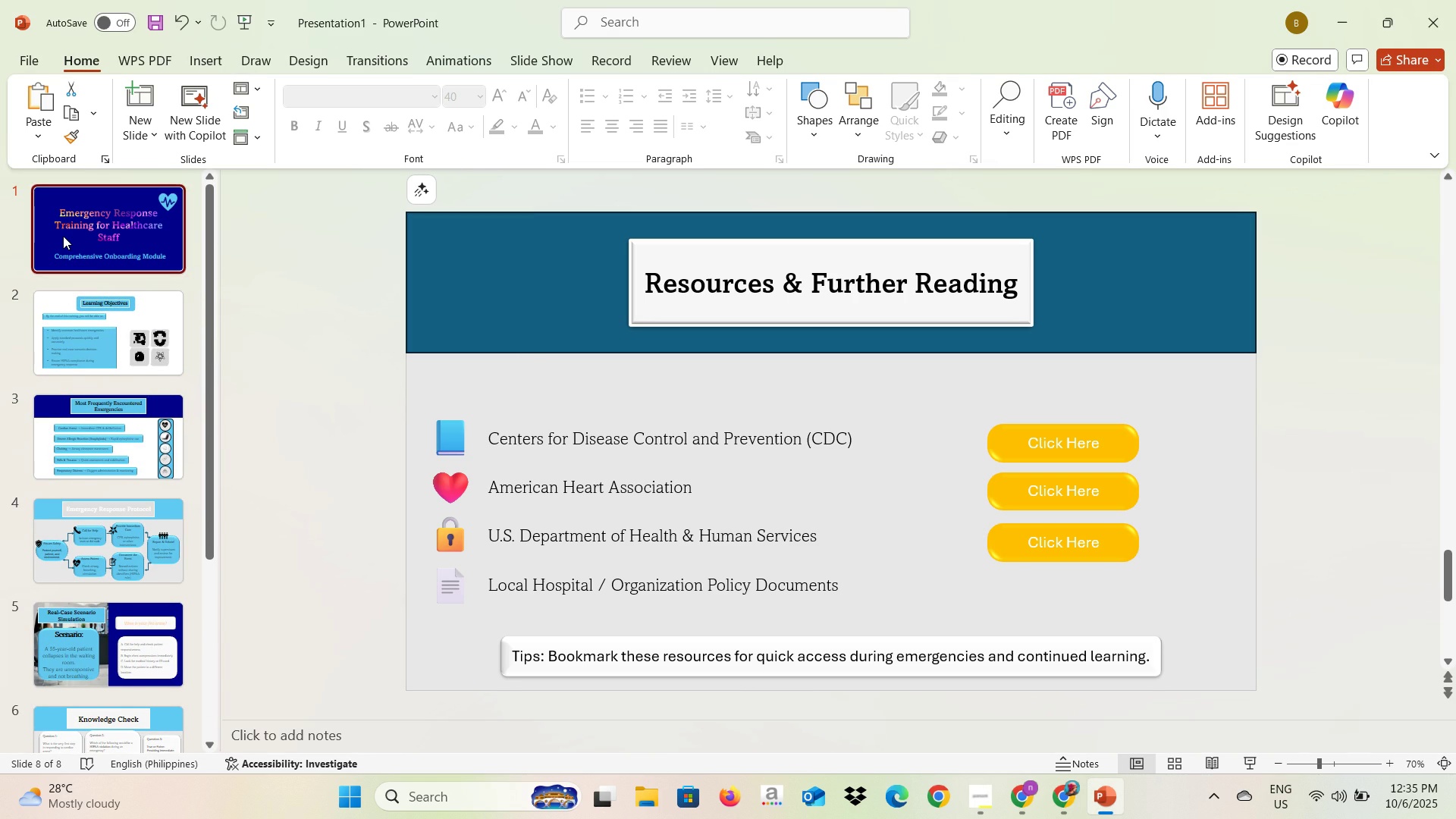 
left_click([63, 236])
 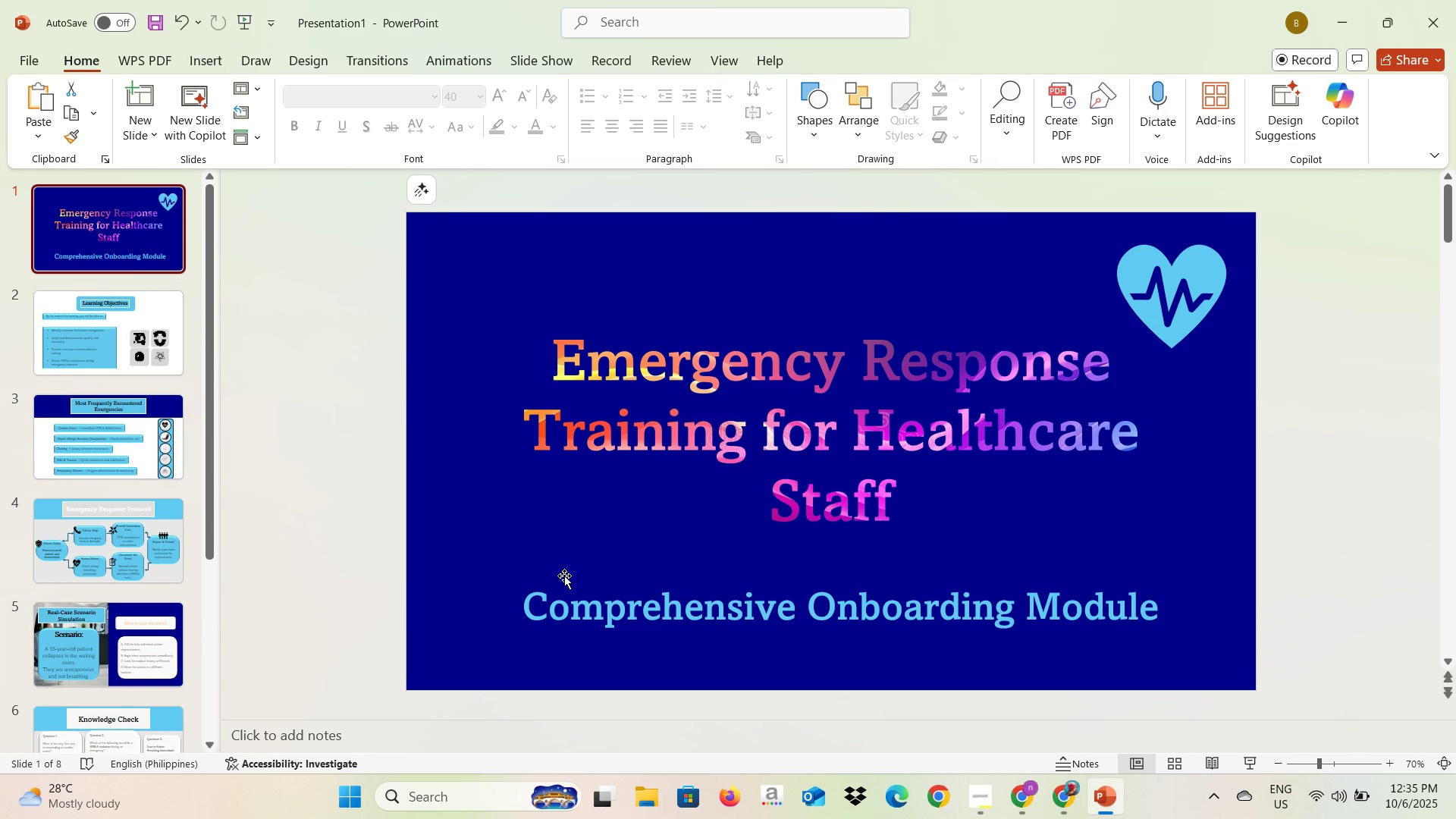 
left_click([576, 601])
 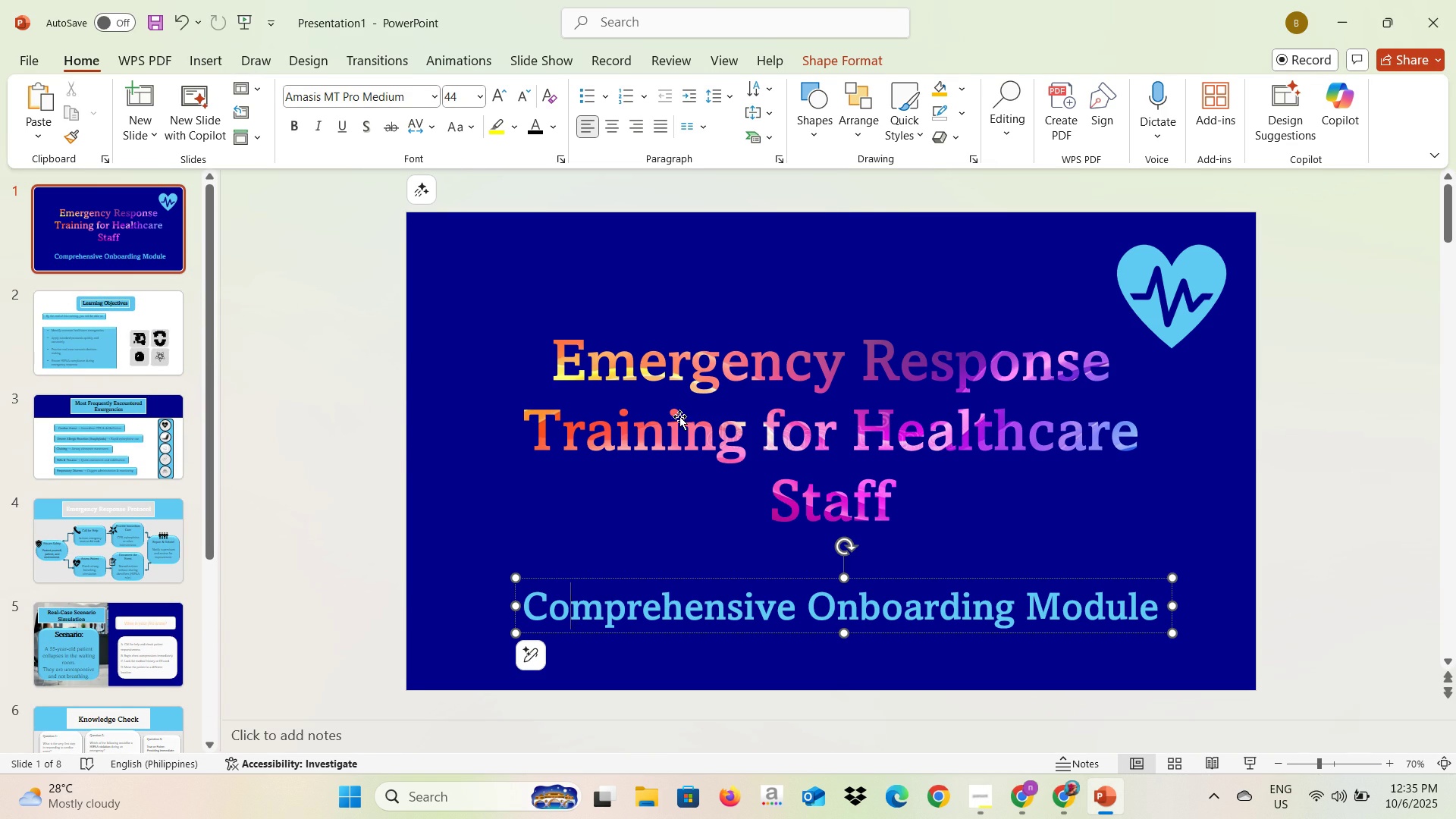 
left_click([644, 528])
 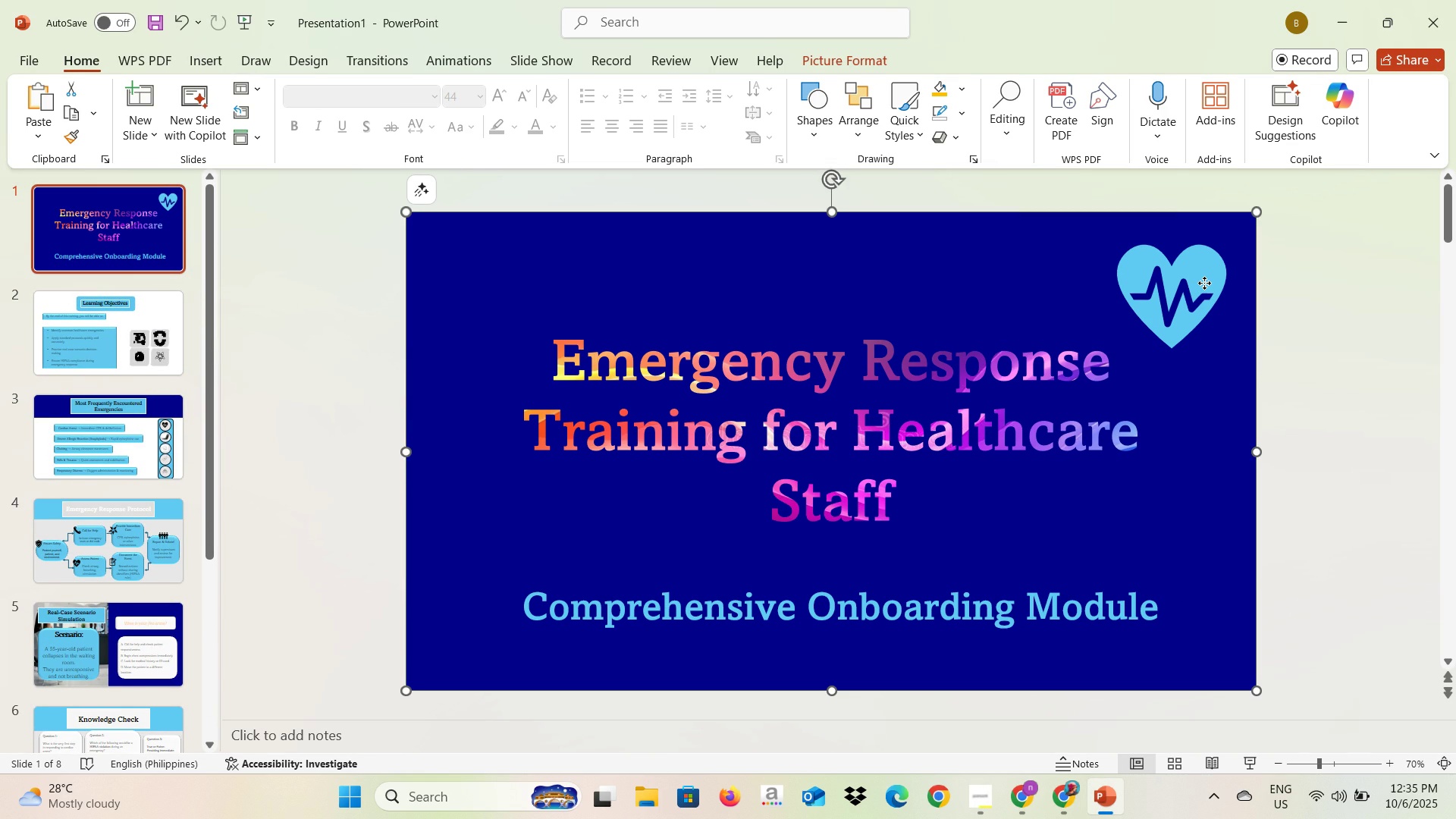 
left_click([1204, 283])
 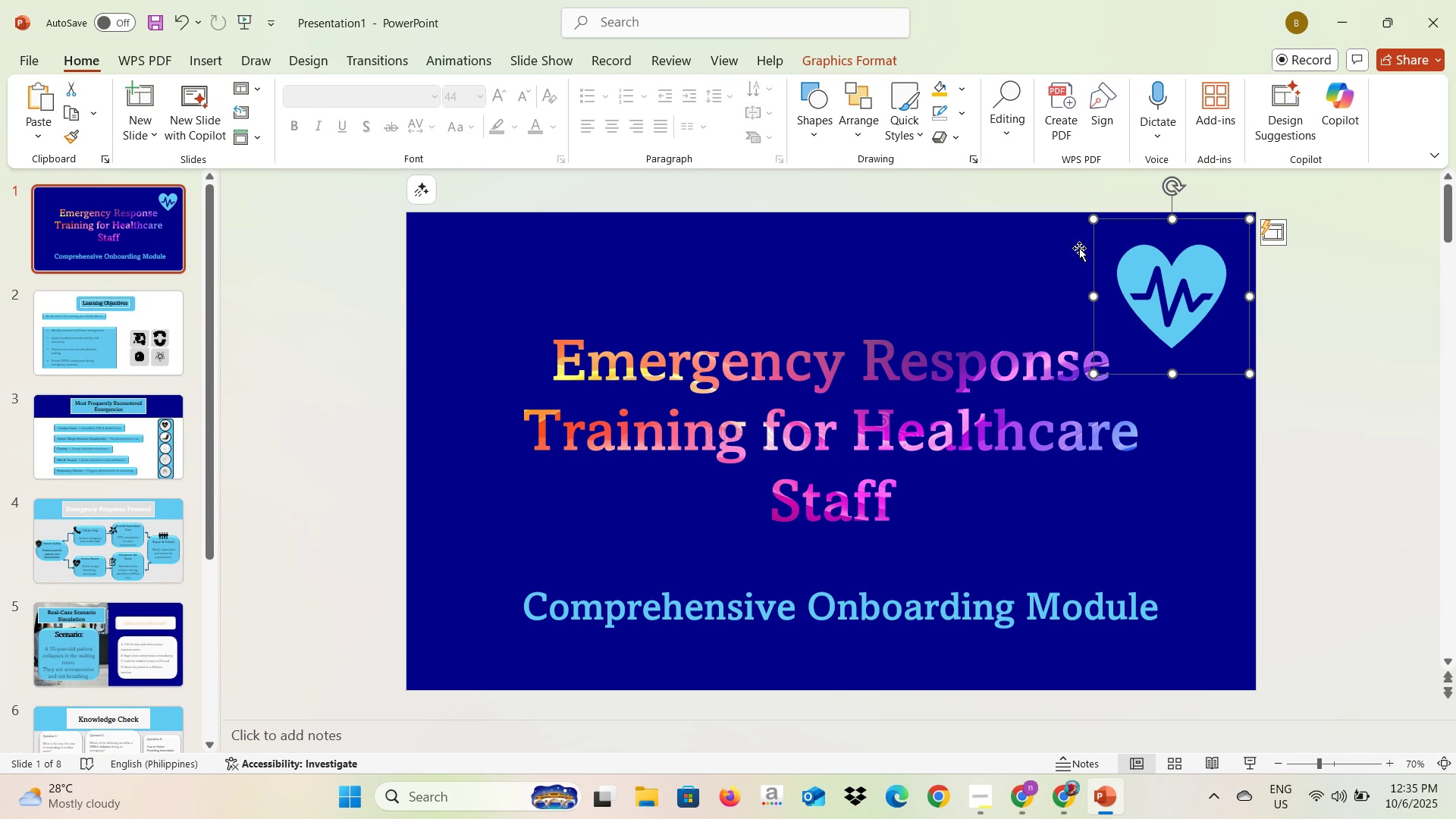 
left_click([468, 63])
 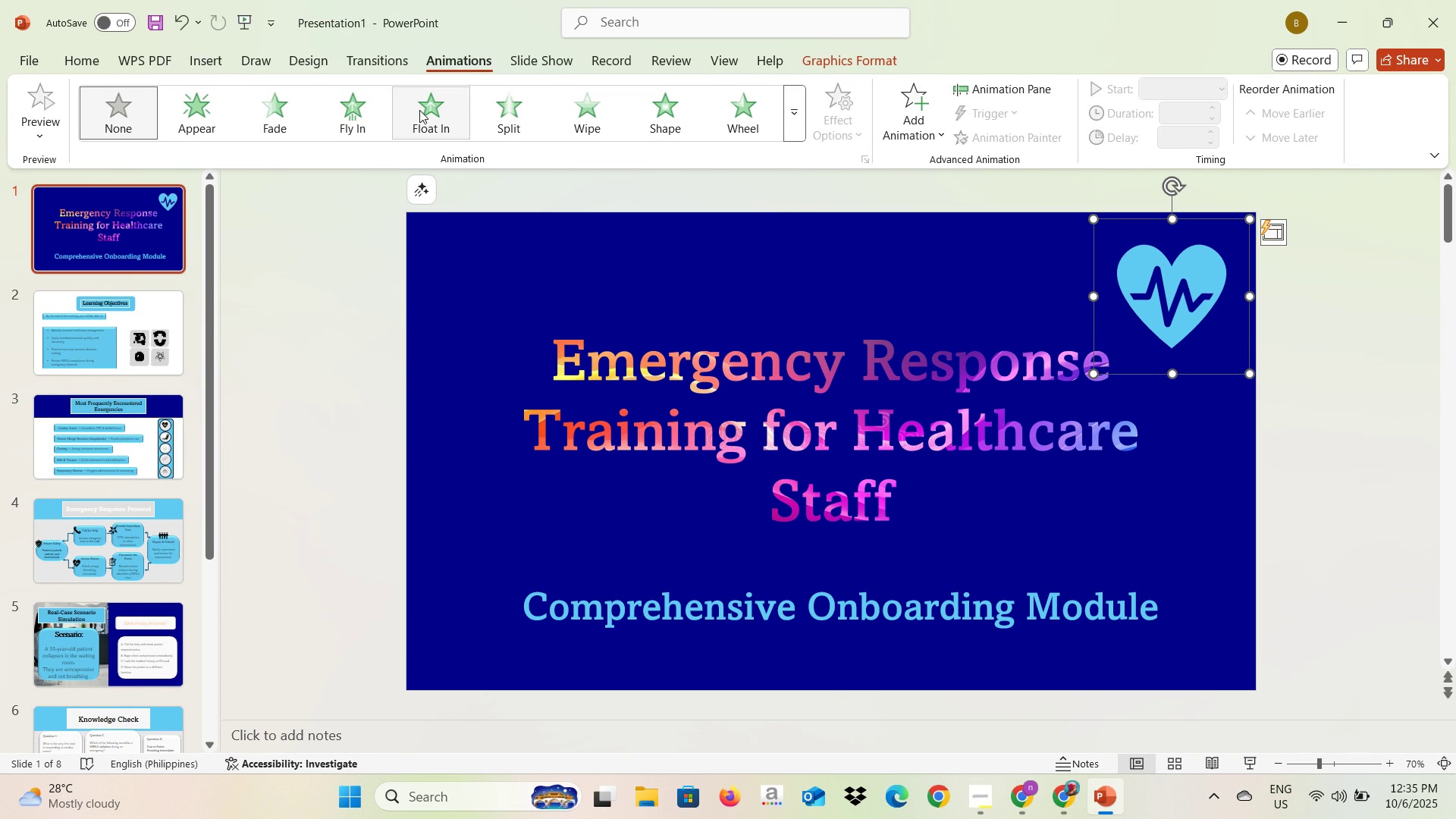 
left_click([350, 110])
 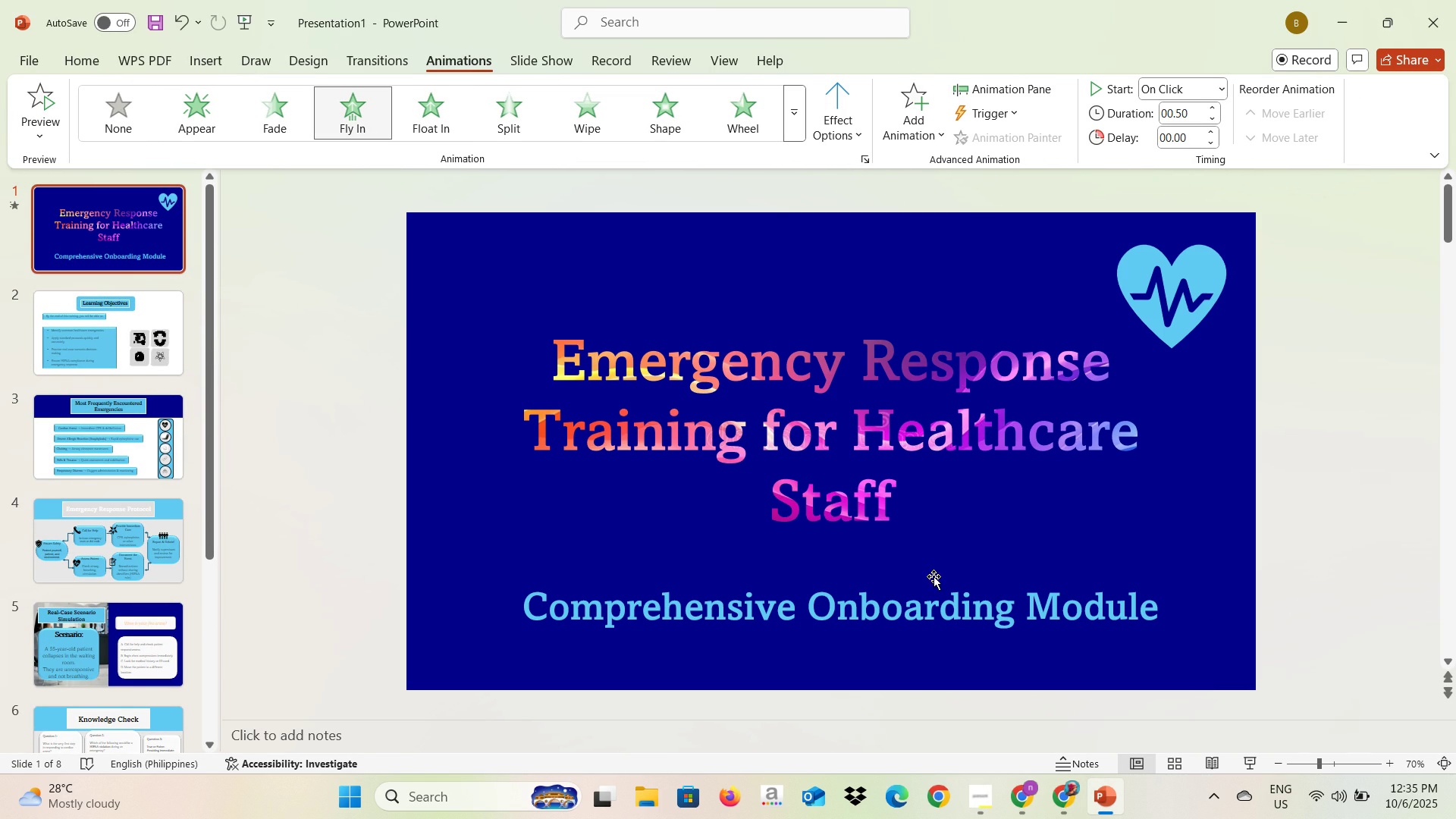 
left_click([943, 595])
 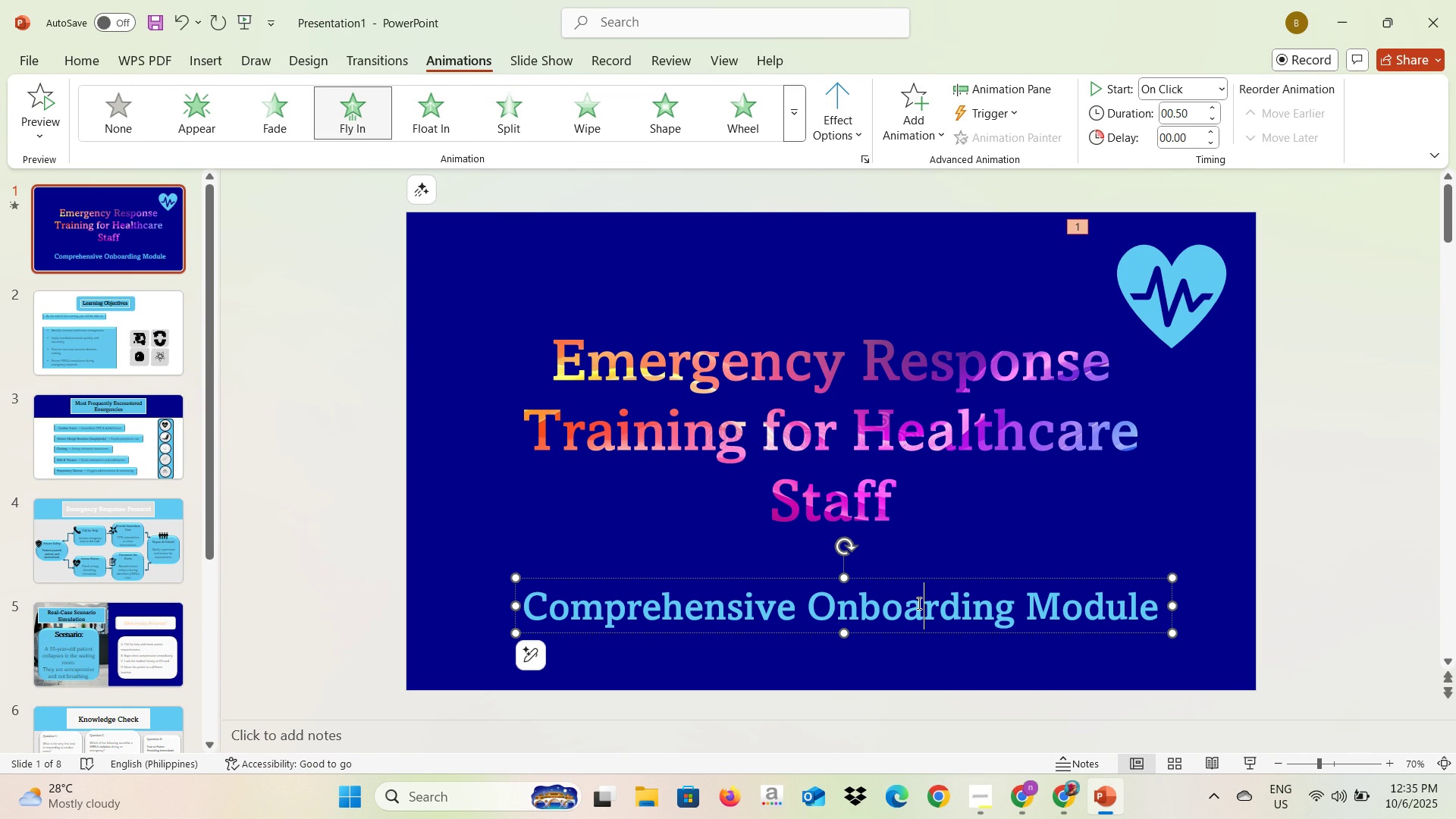 
left_click([918, 603])
 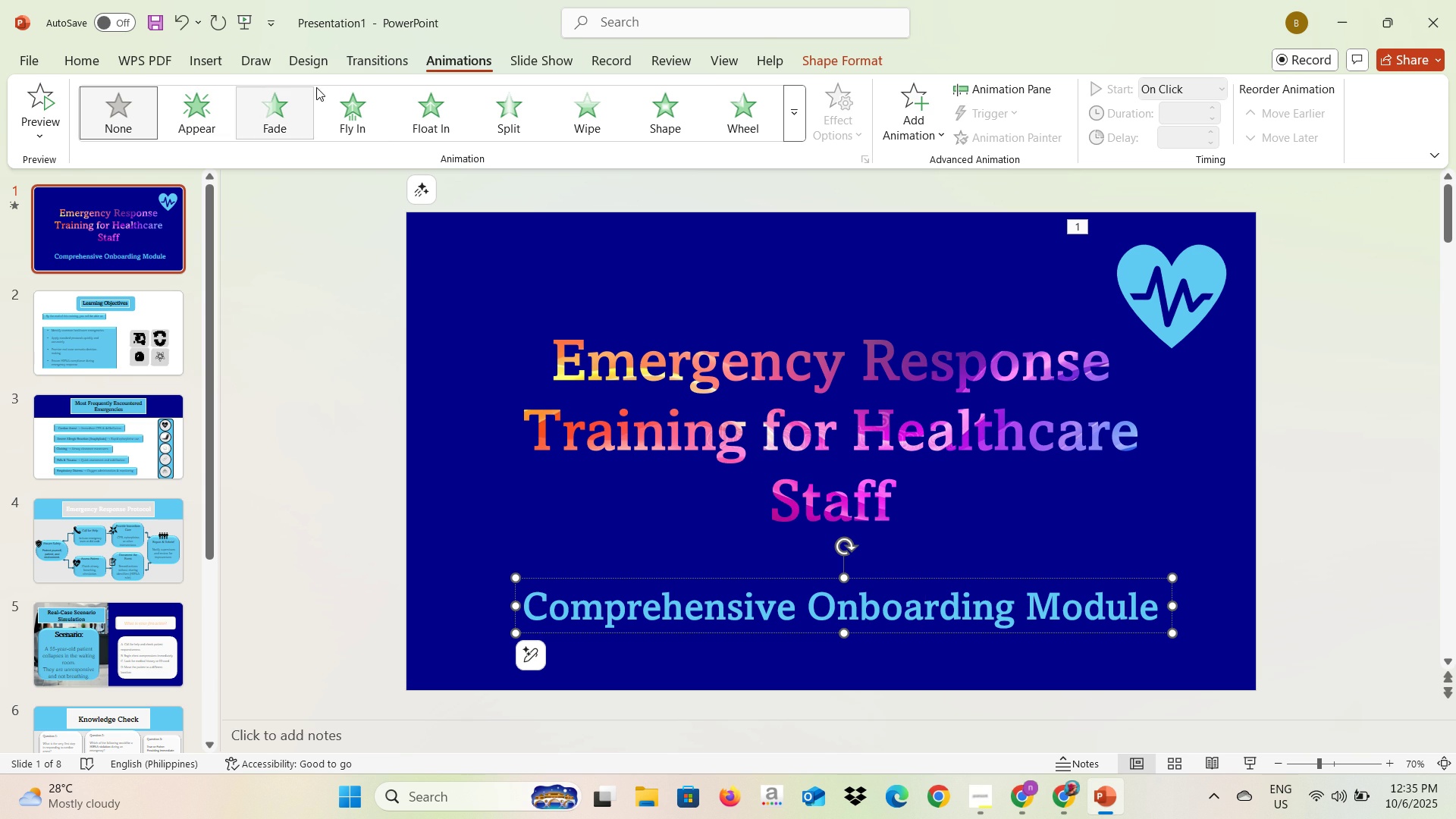 
left_click([324, 113])
 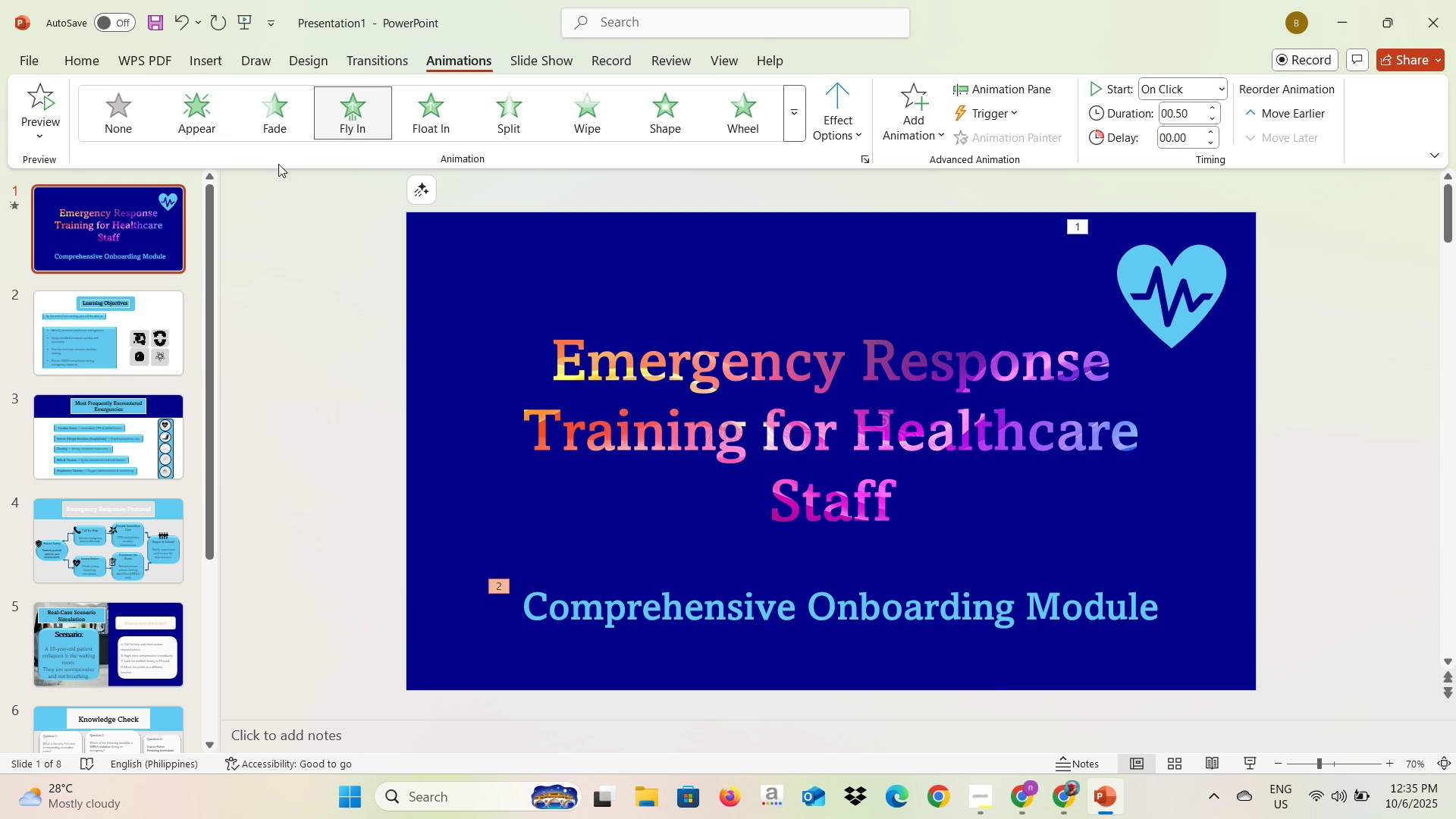 
left_click([115, 321])
 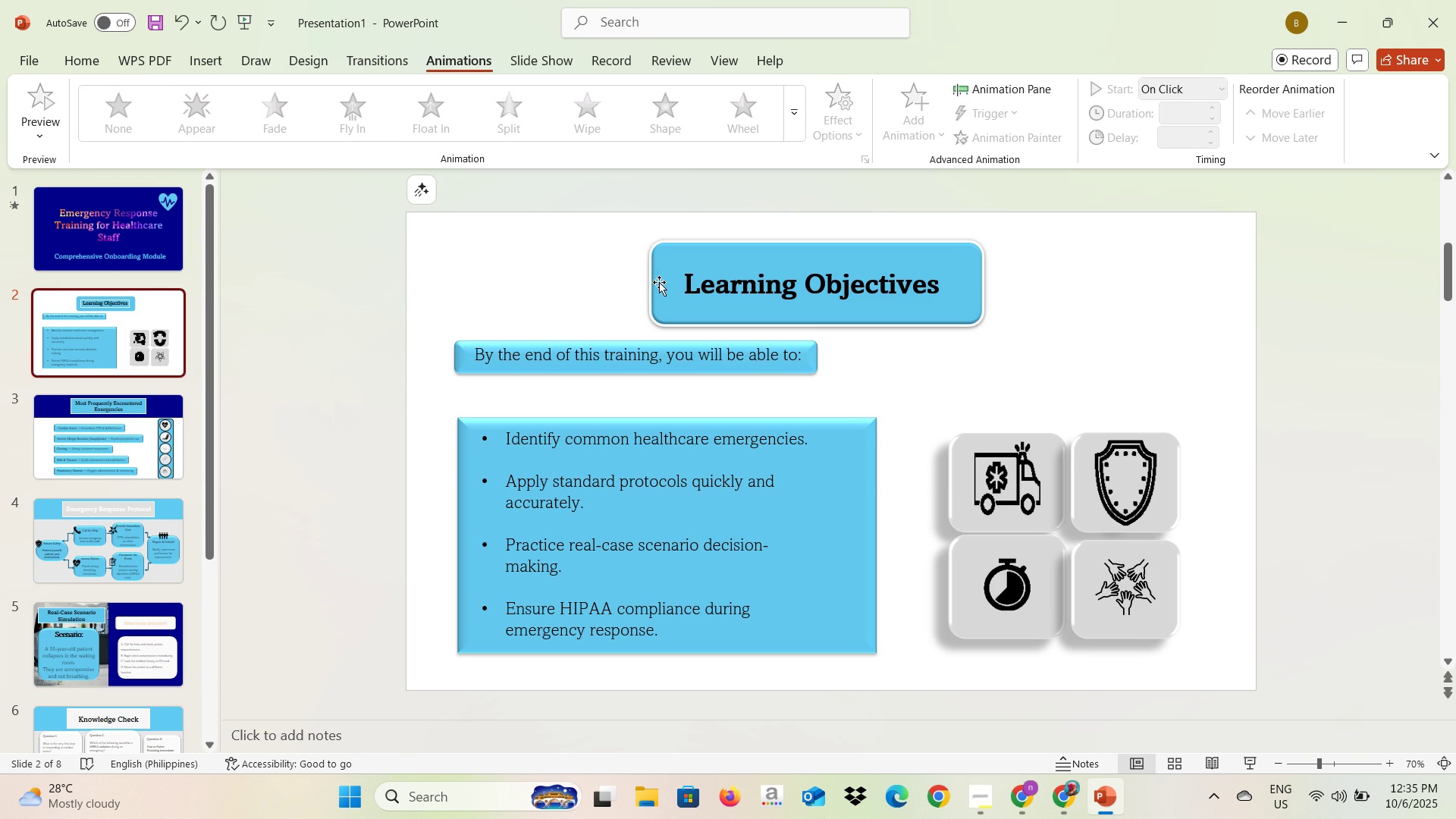 
left_click([661, 283])
 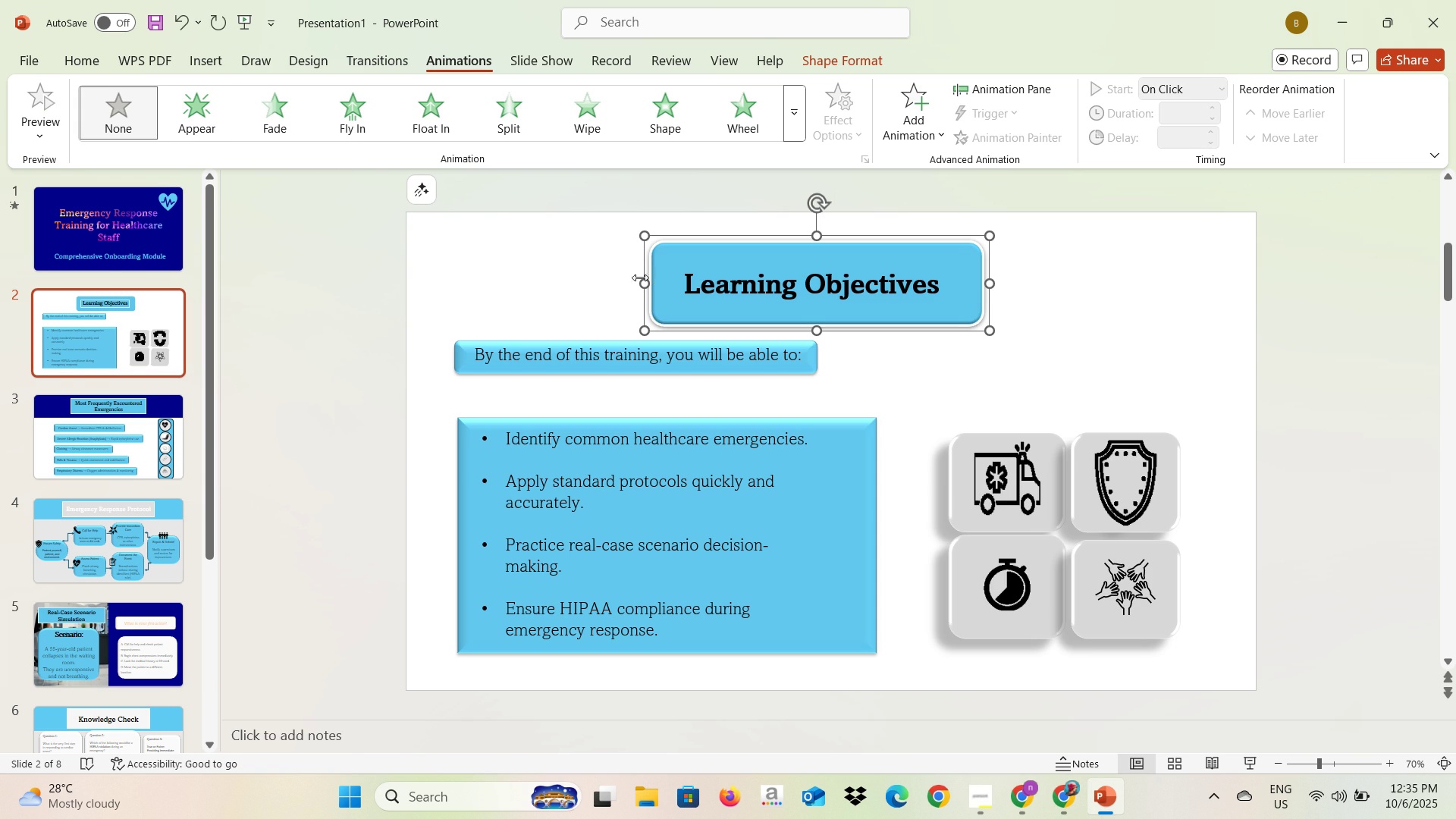 
left_click([353, 130])
 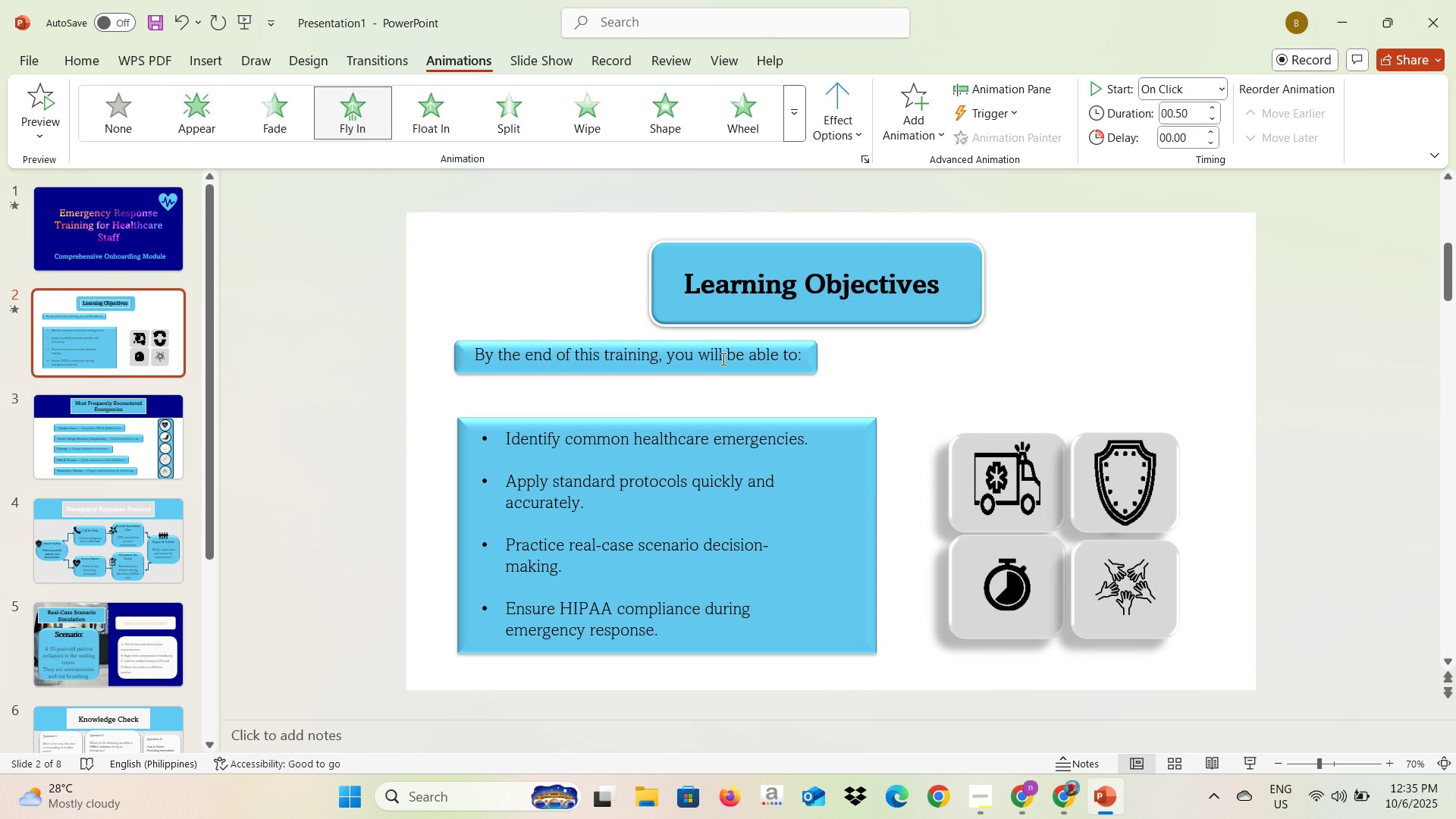 
left_click([724, 365])
 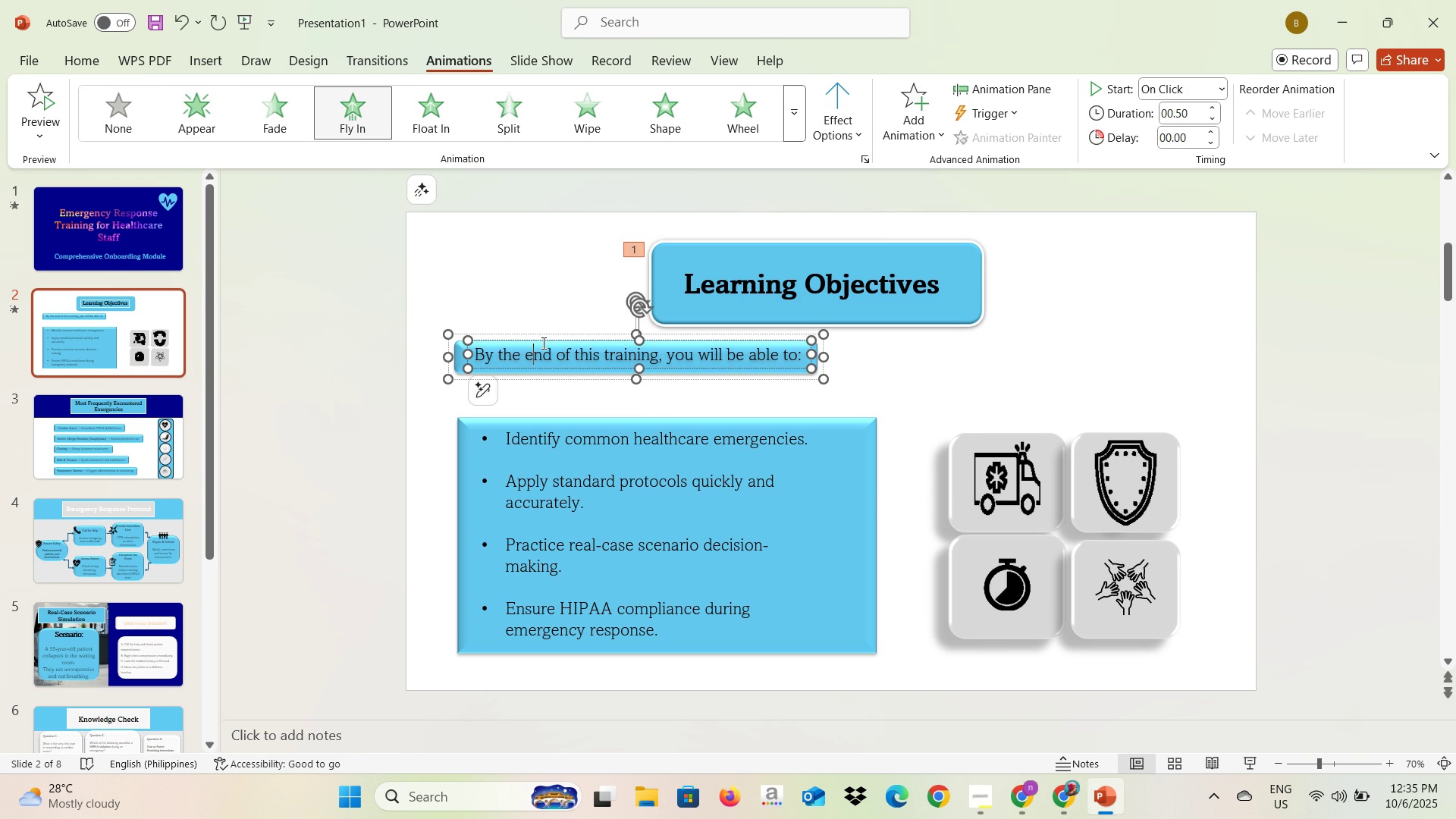 
left_click([542, 343])
 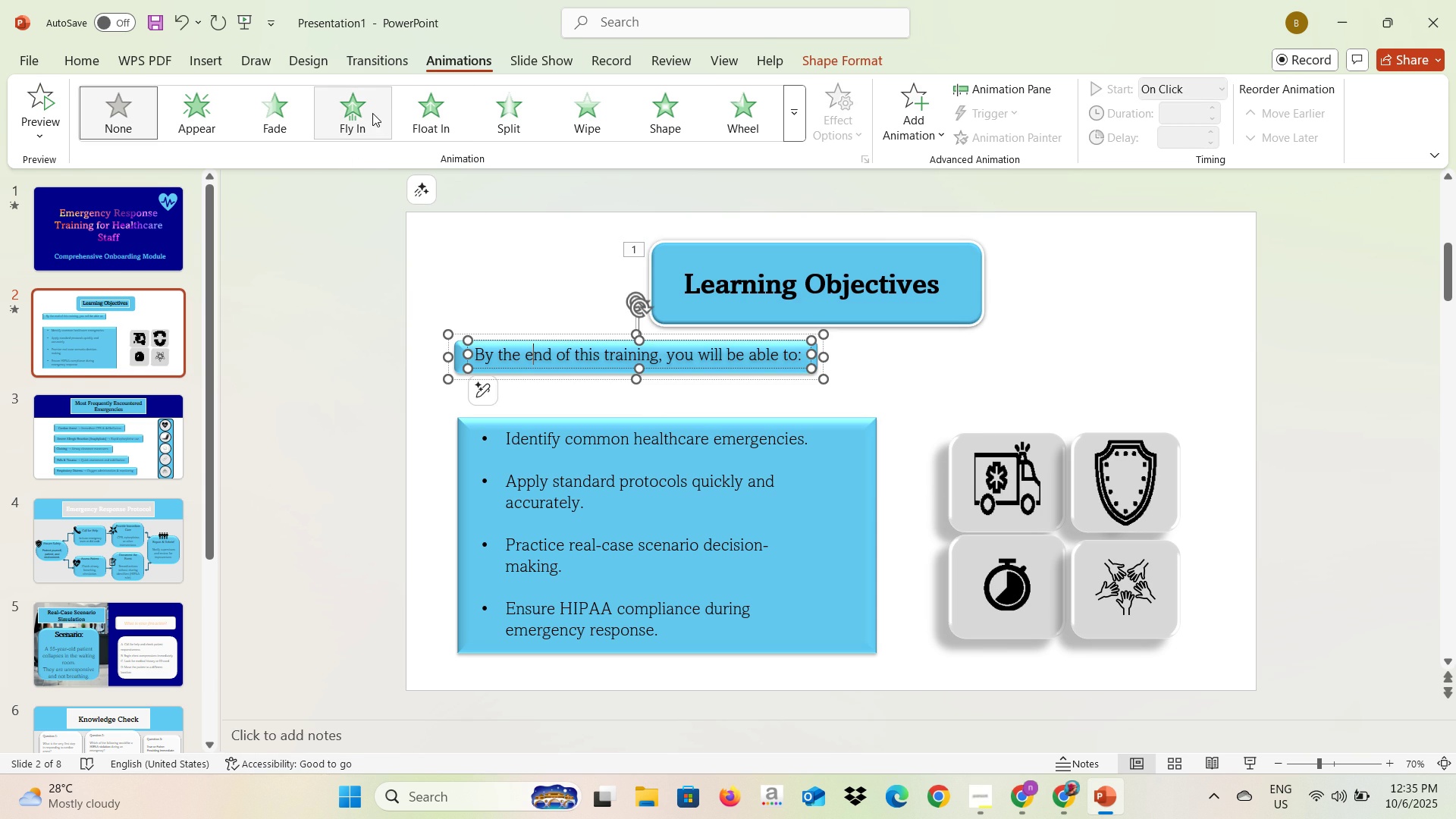 
left_click([372, 113])
 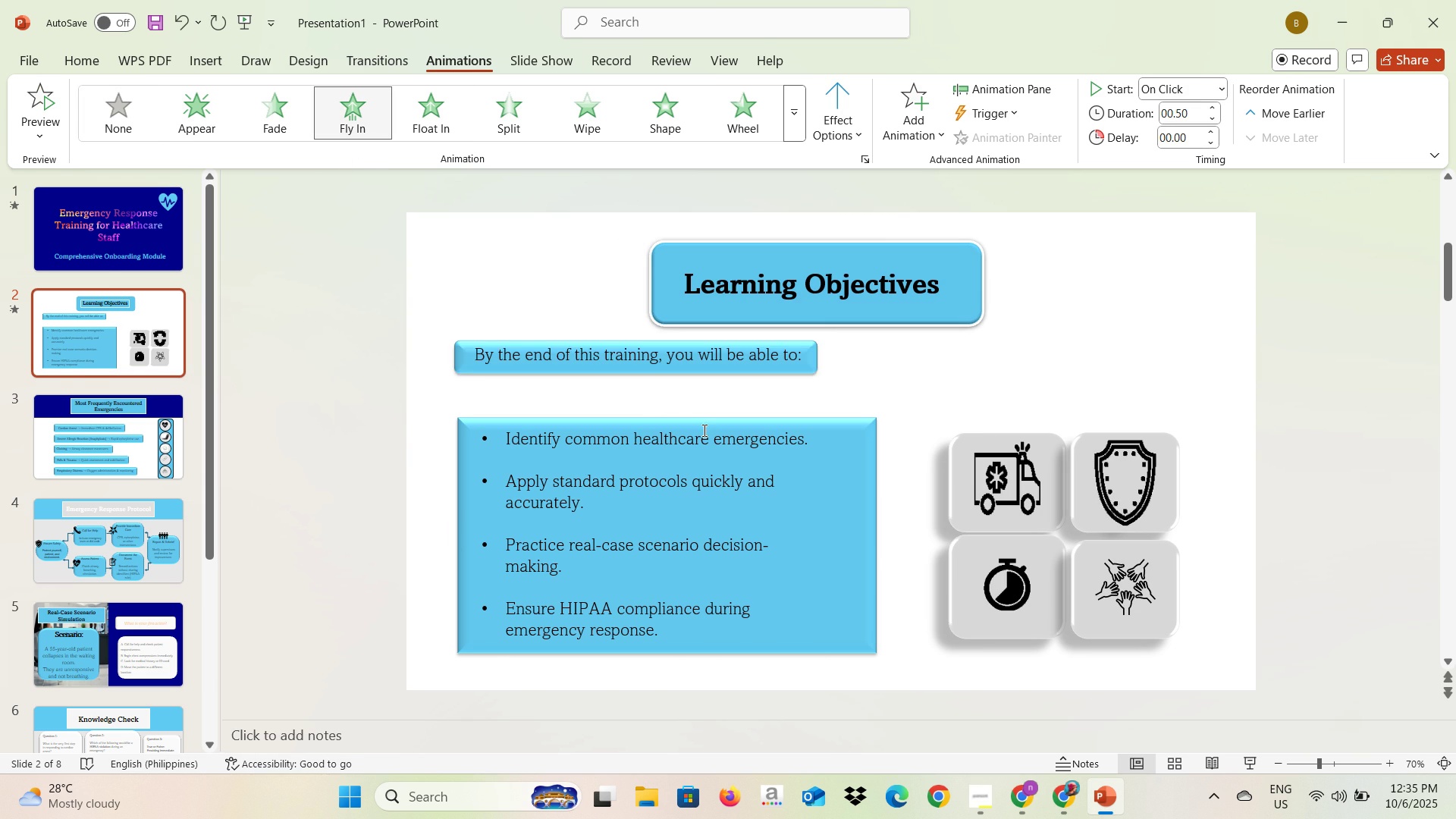 
left_click([703, 430])
 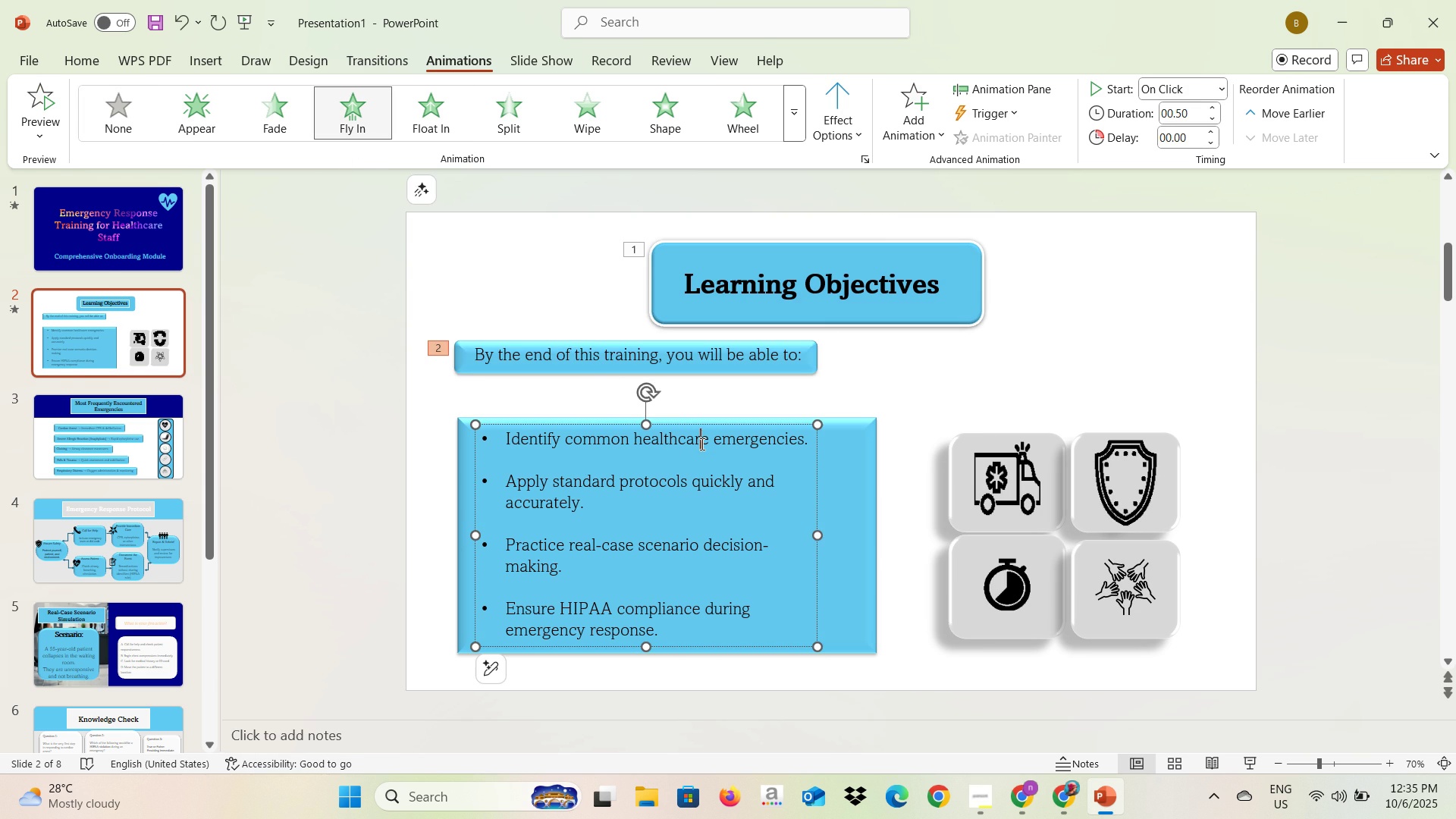 
left_click([701, 444])
 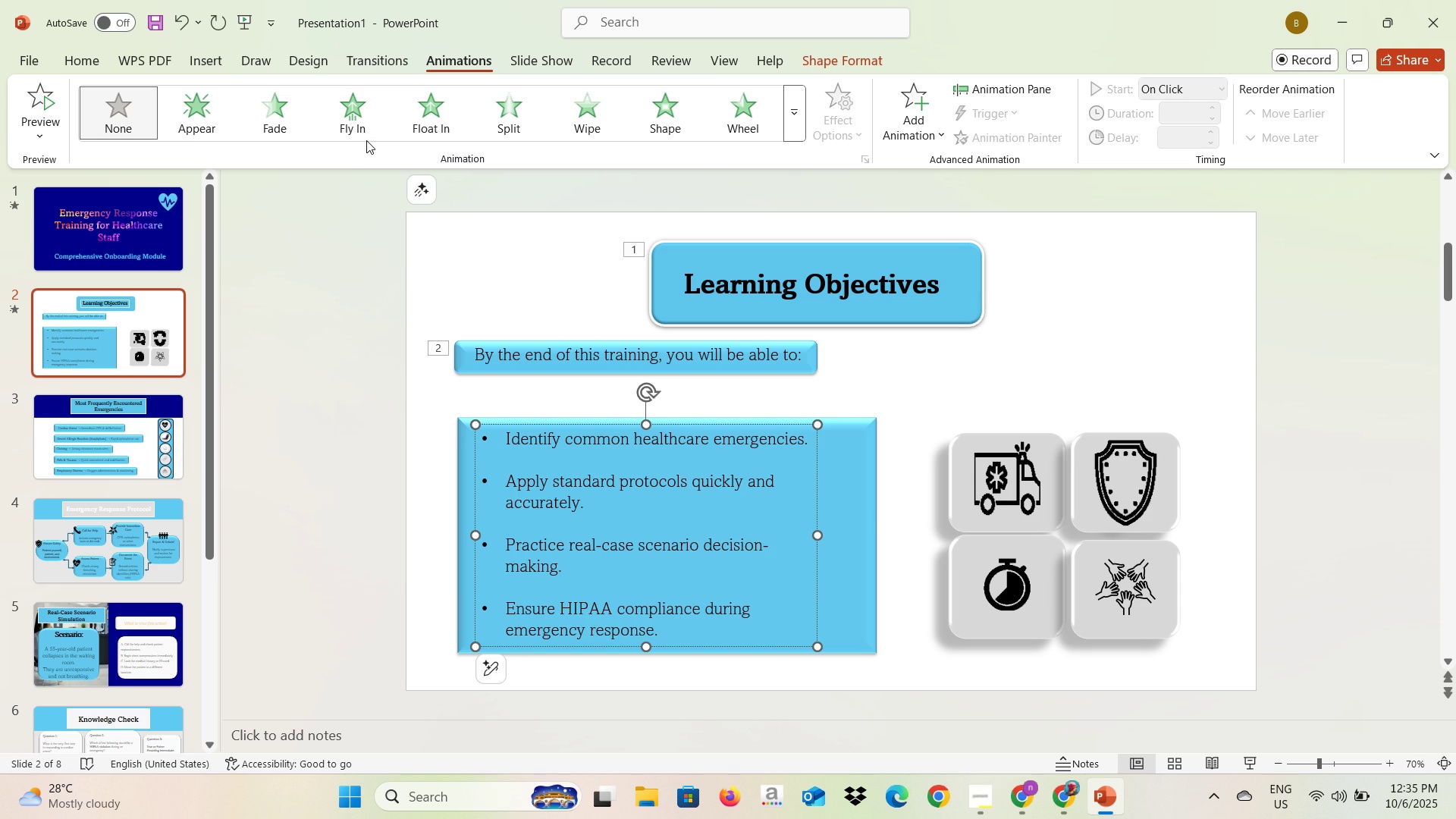 
double_click([362, 134])
 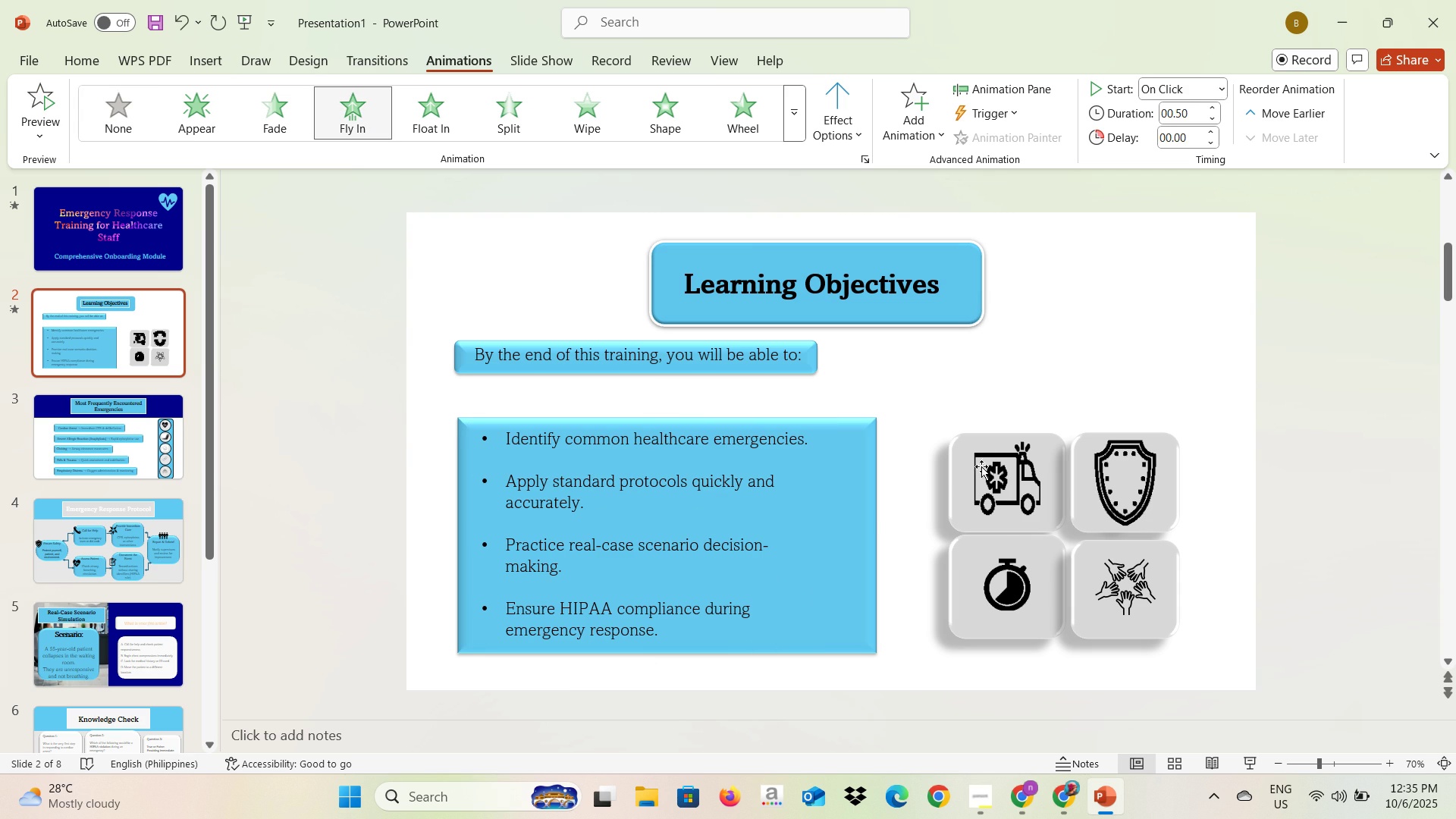 
left_click([978, 462])
 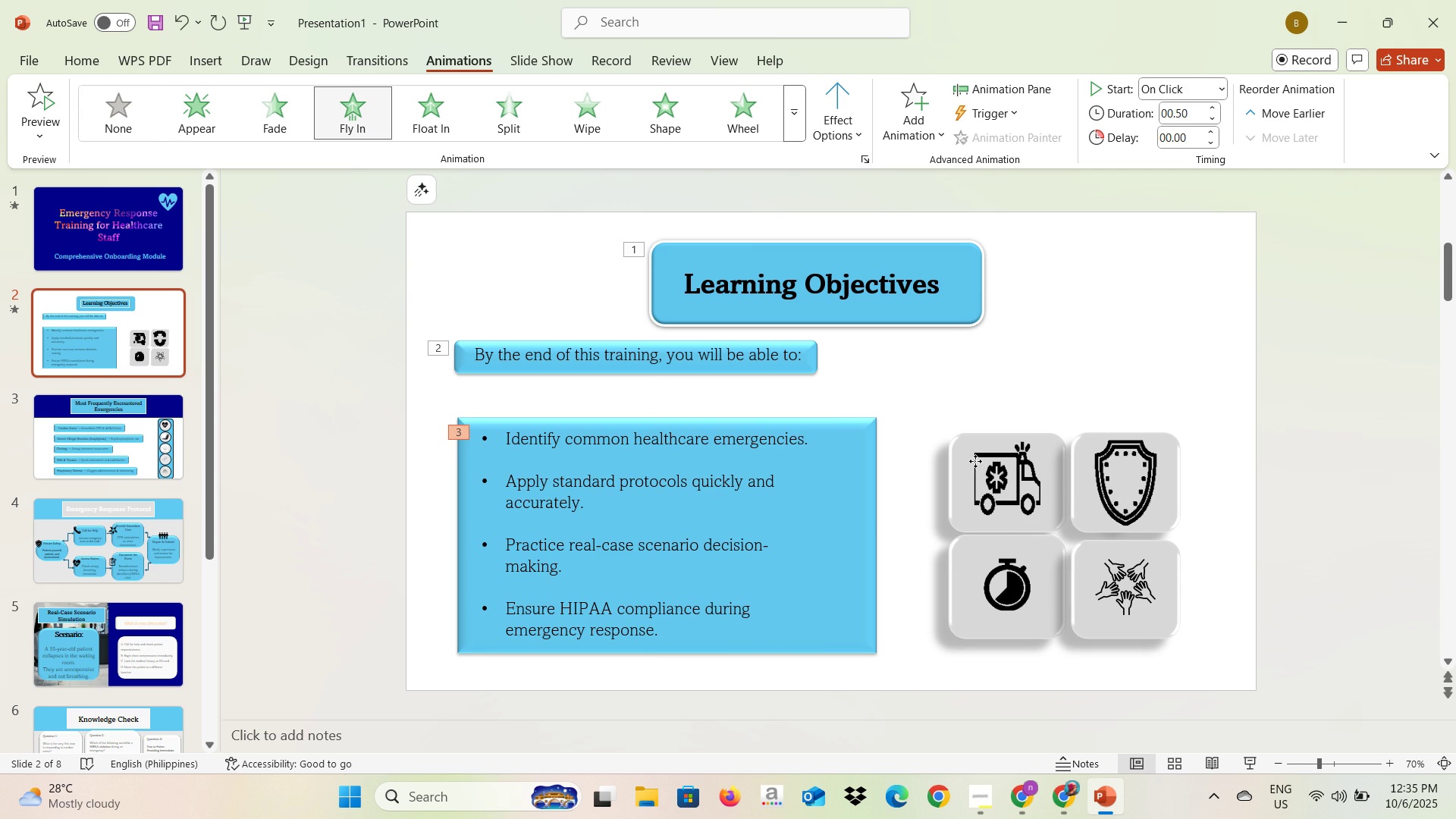 
left_click([975, 461])
 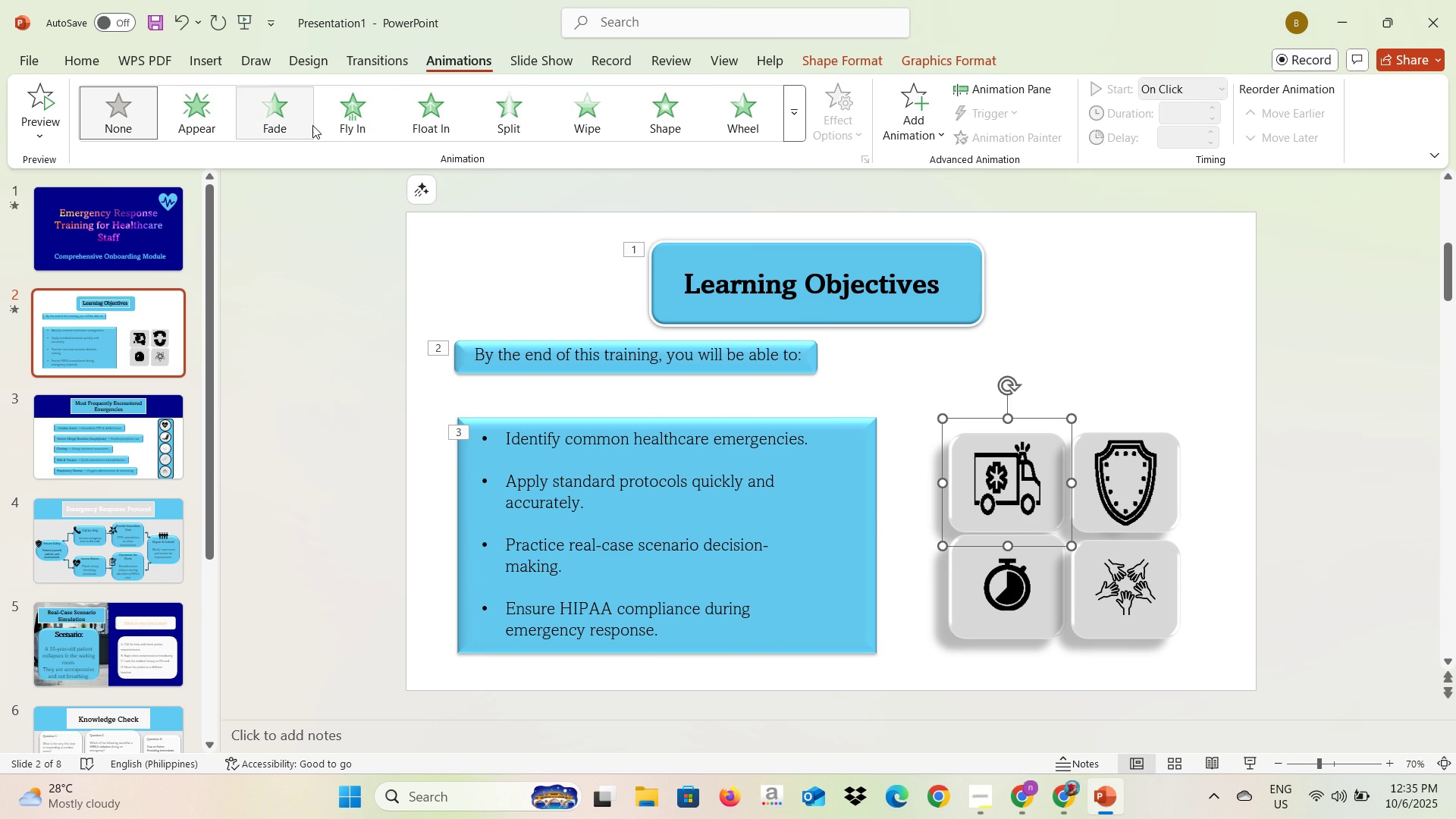 
left_click([424, 116])
 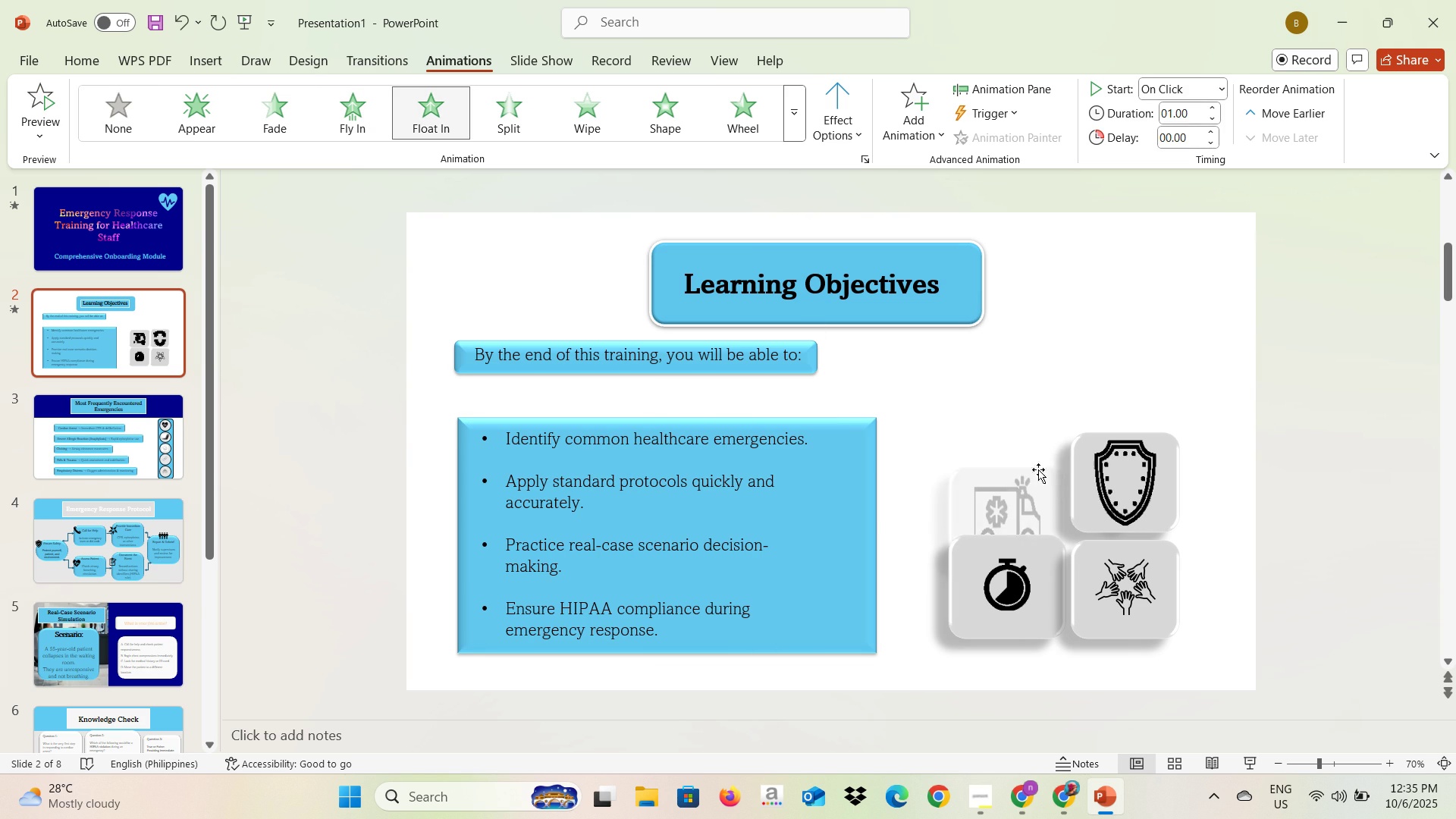 
mouse_move([1094, 457])
 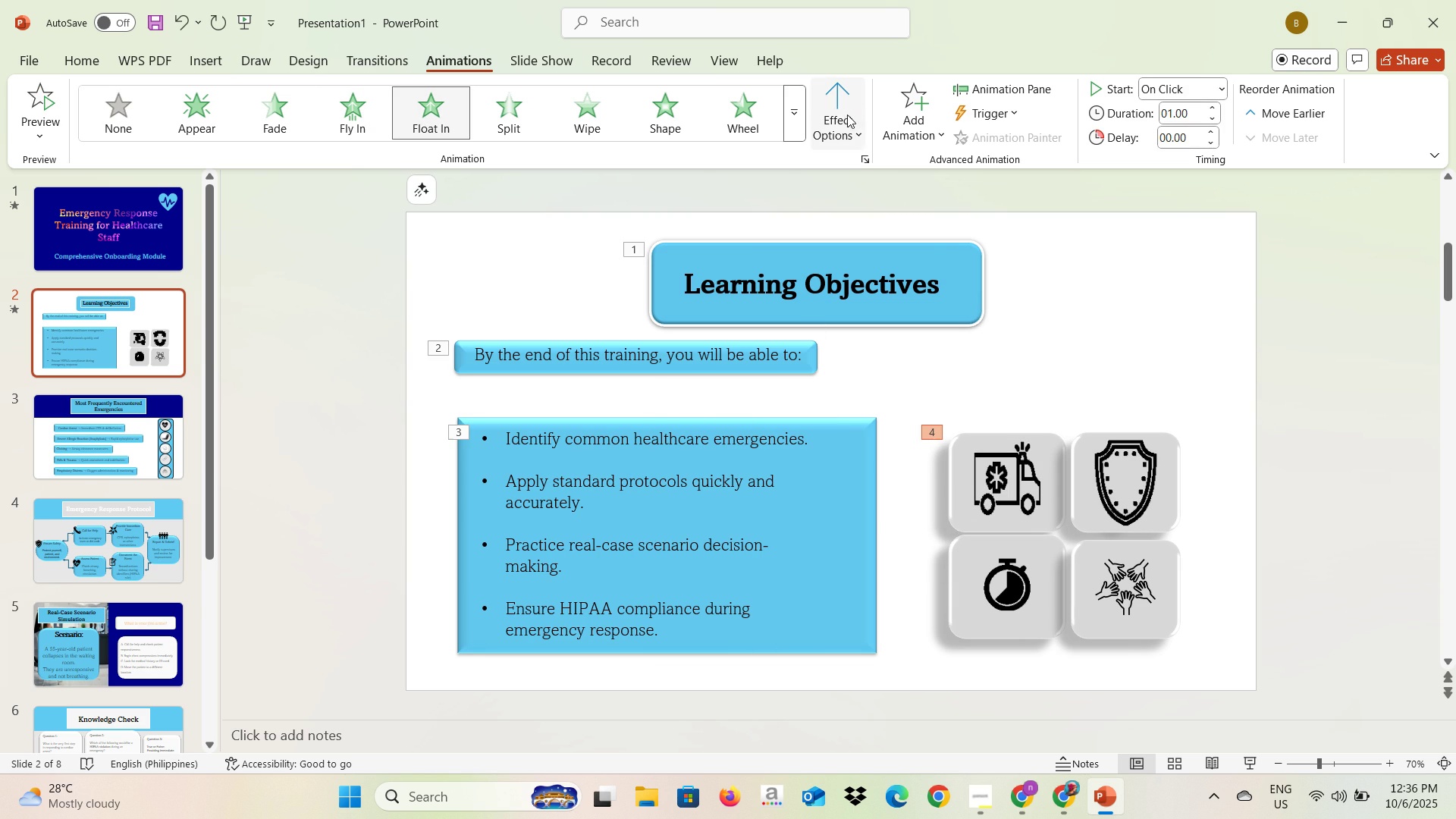 
left_click([847, 115])
 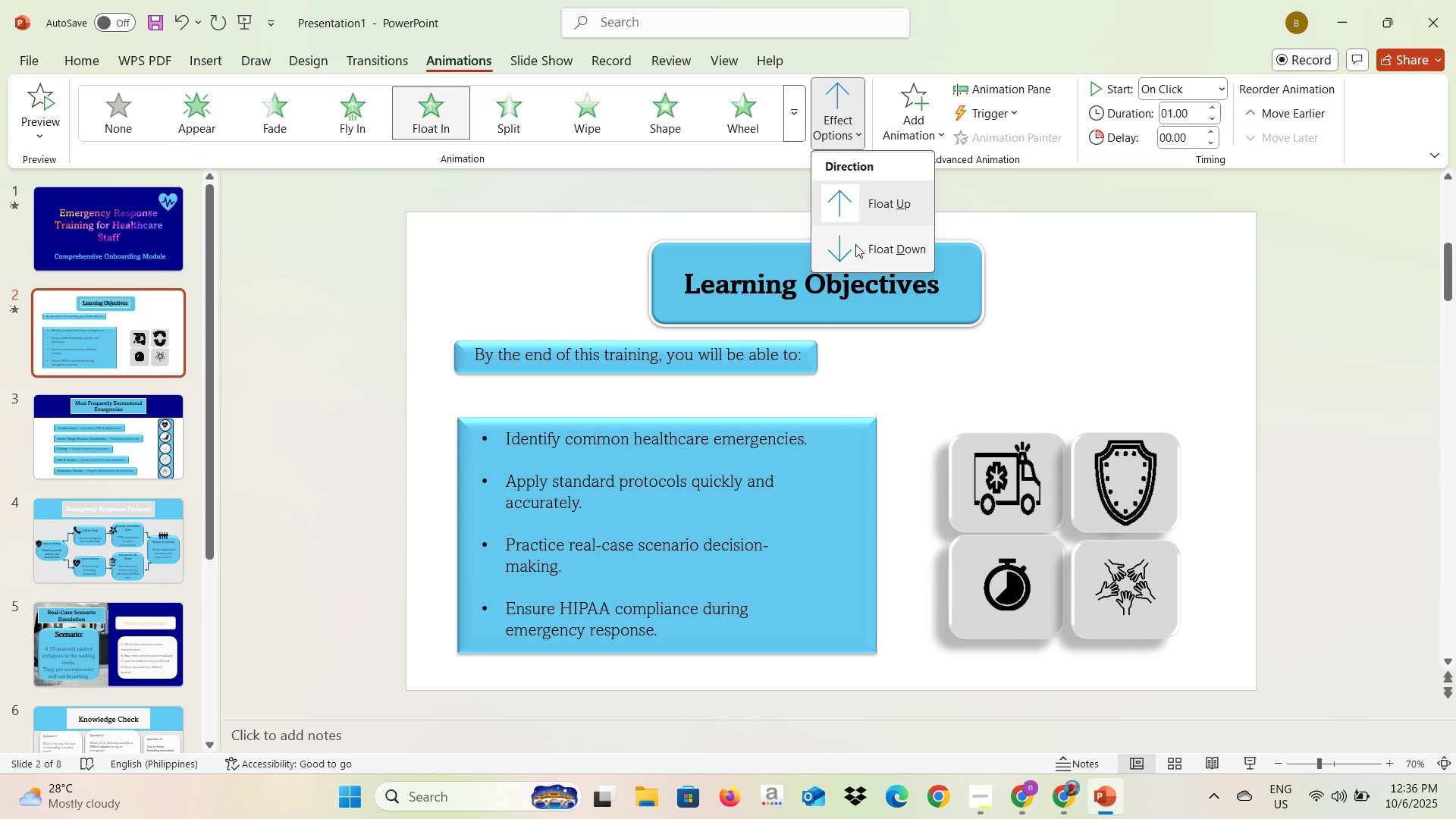 
left_click([855, 244])
 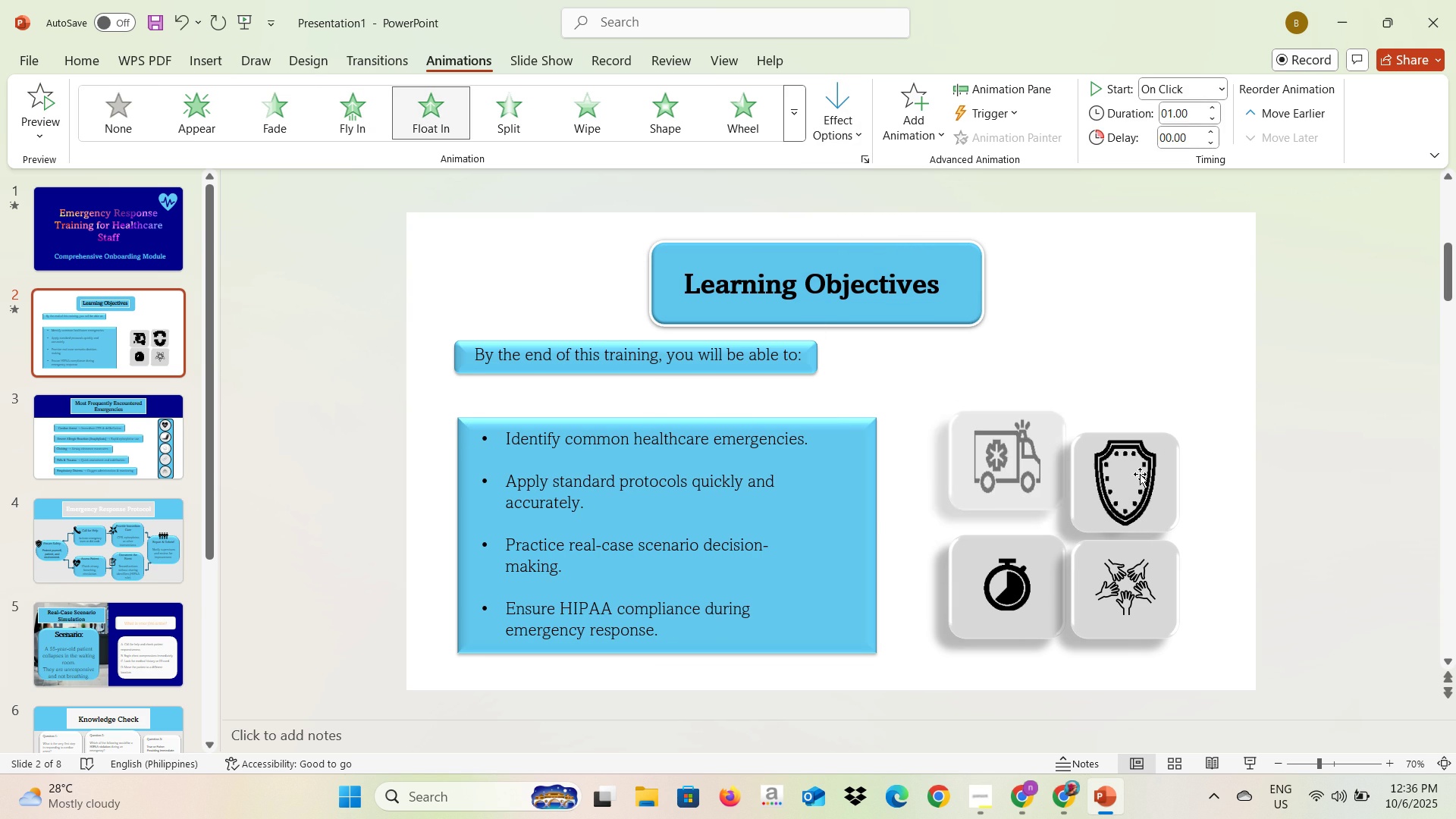 
left_click([1140, 474])
 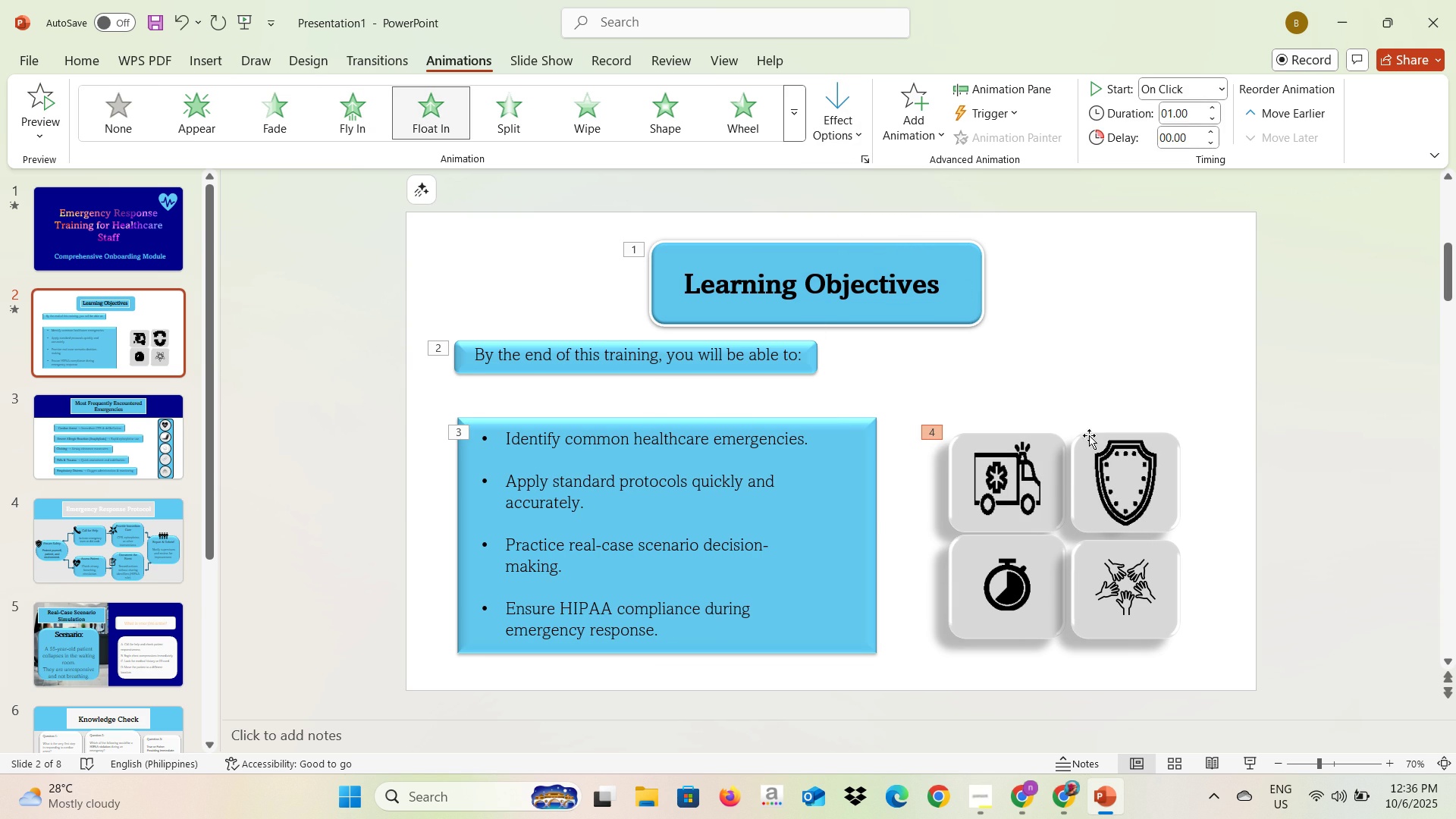 
left_click([1090, 441])
 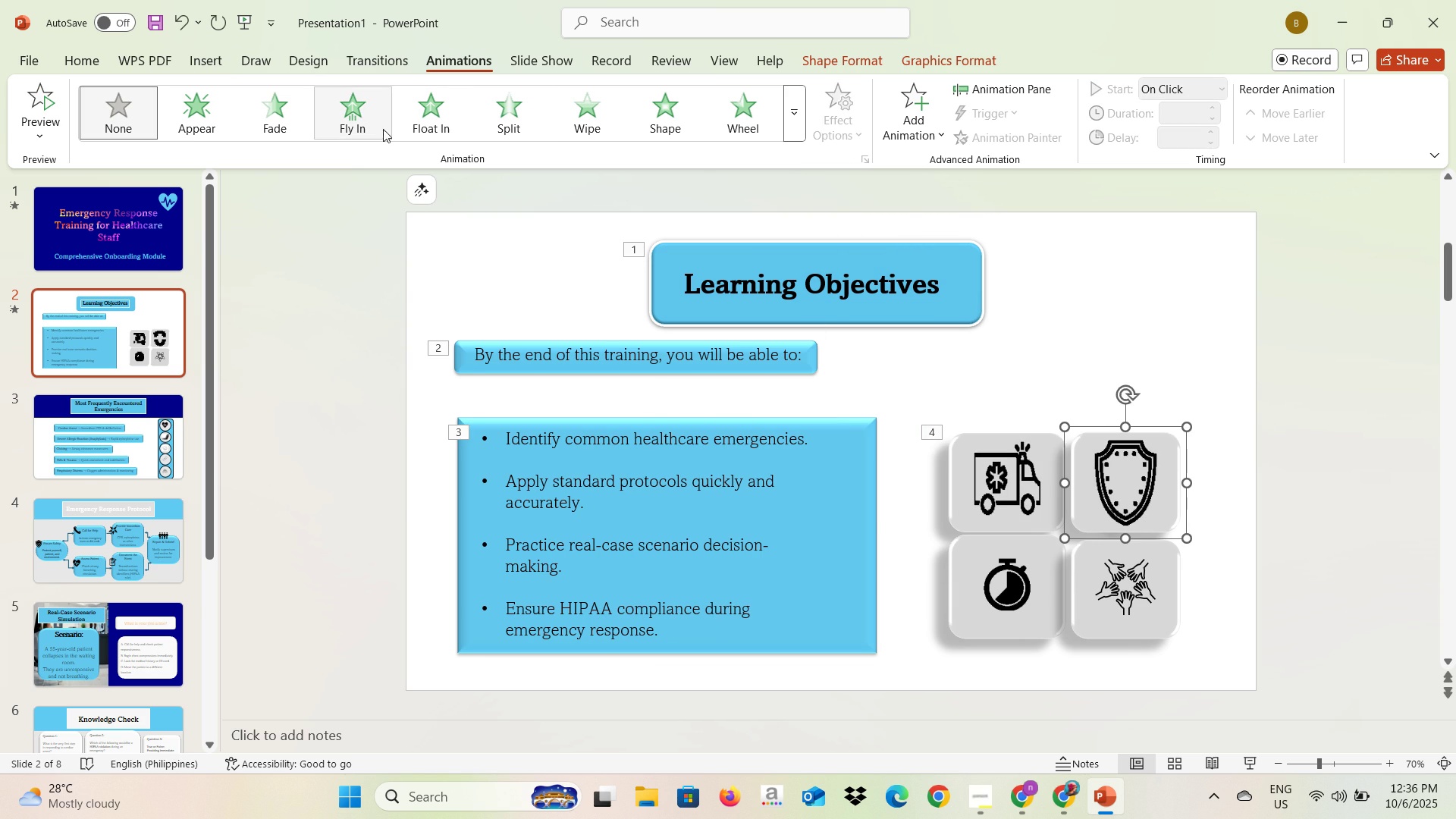 
left_click([420, 111])
 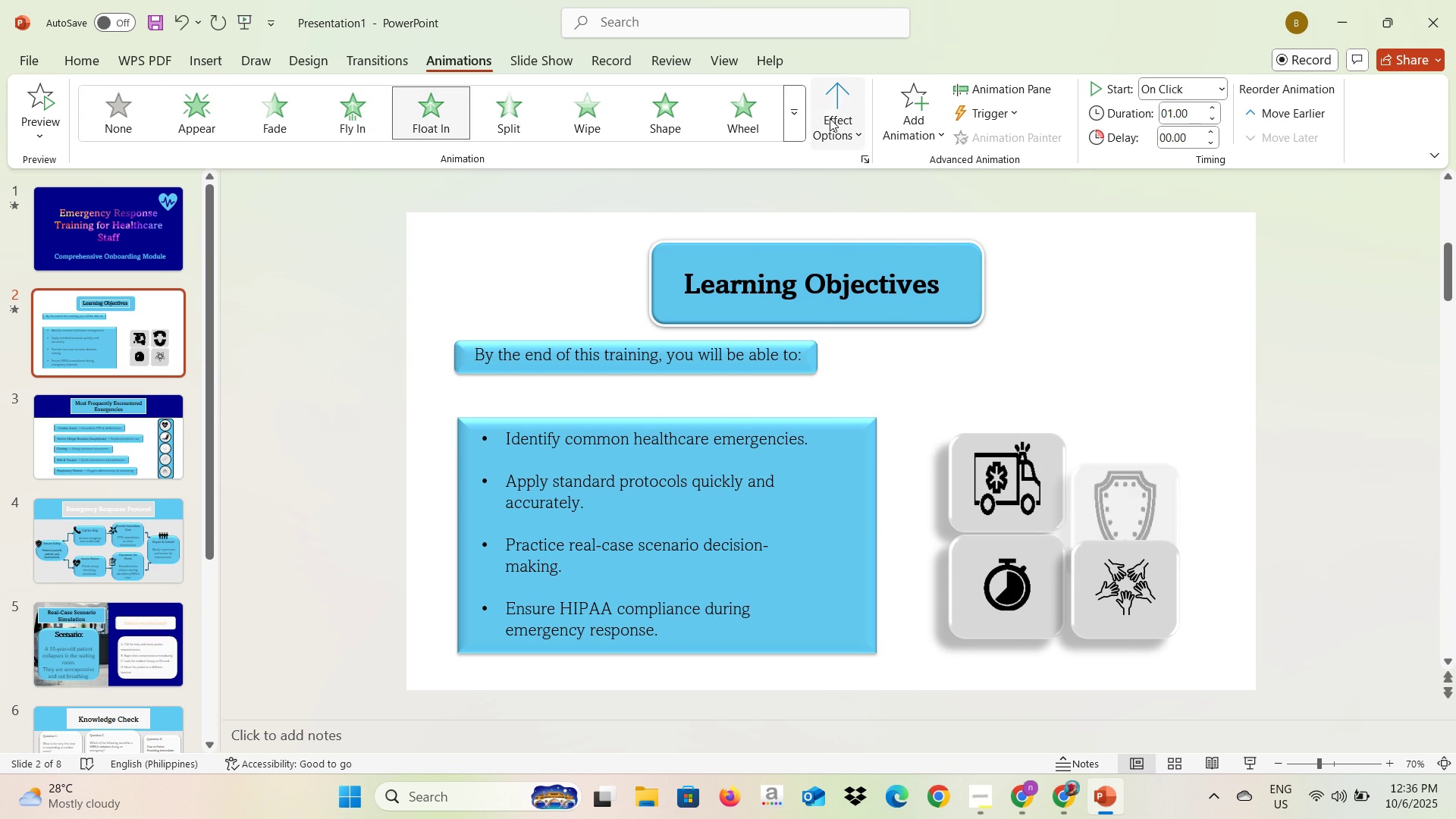 
left_click([830, 118])
 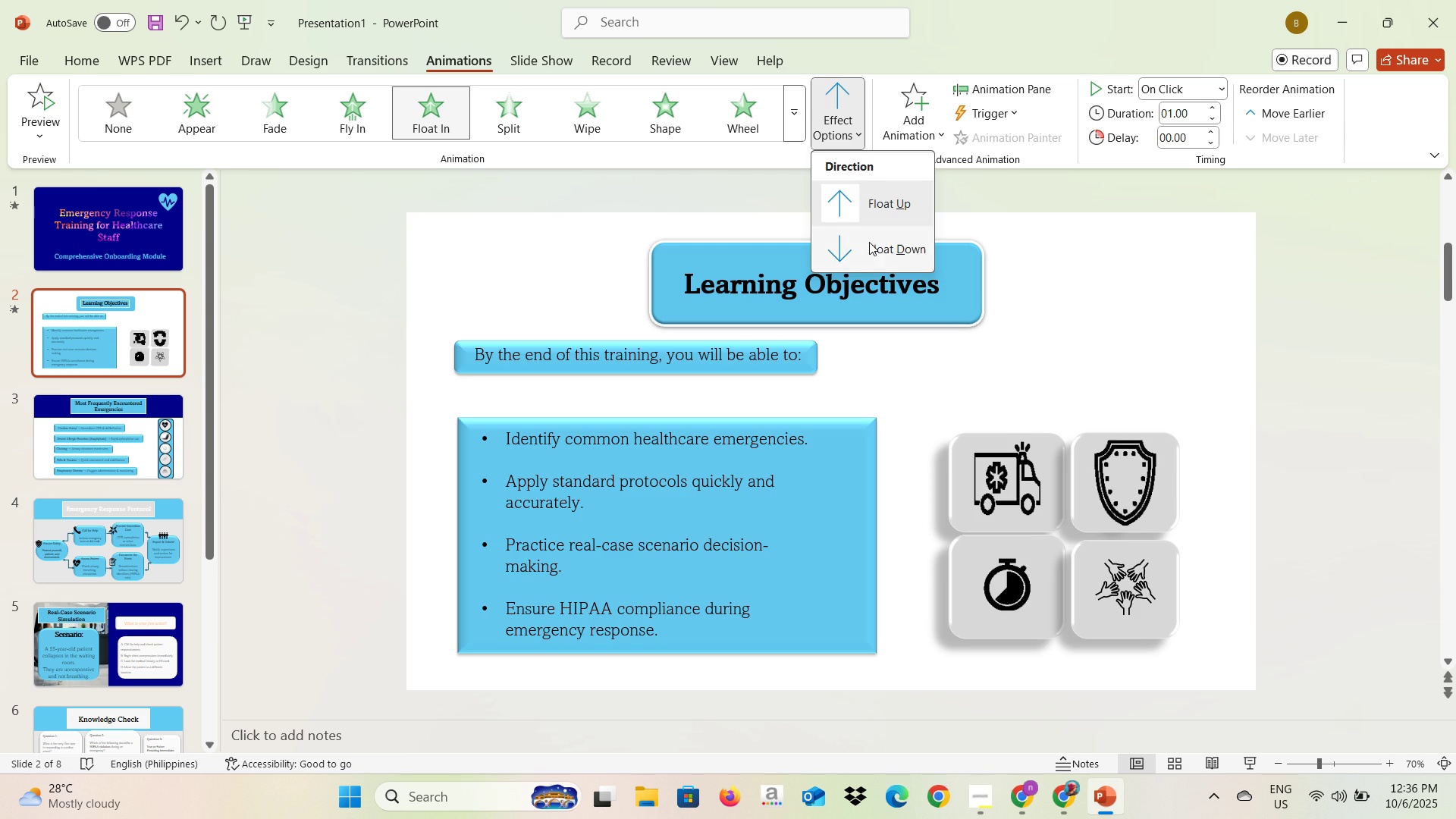 
left_click([869, 242])
 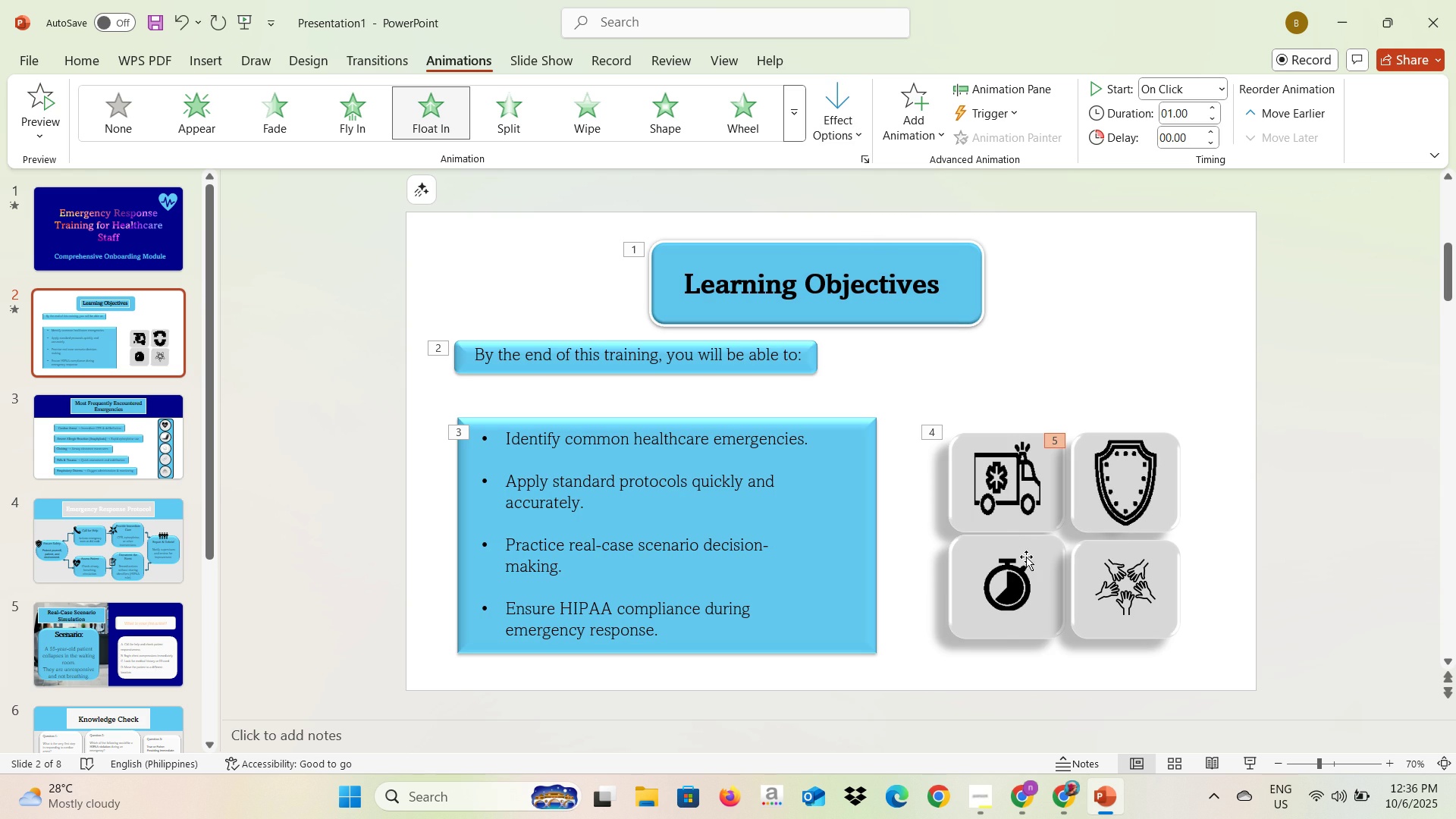 
left_click([1027, 557])
 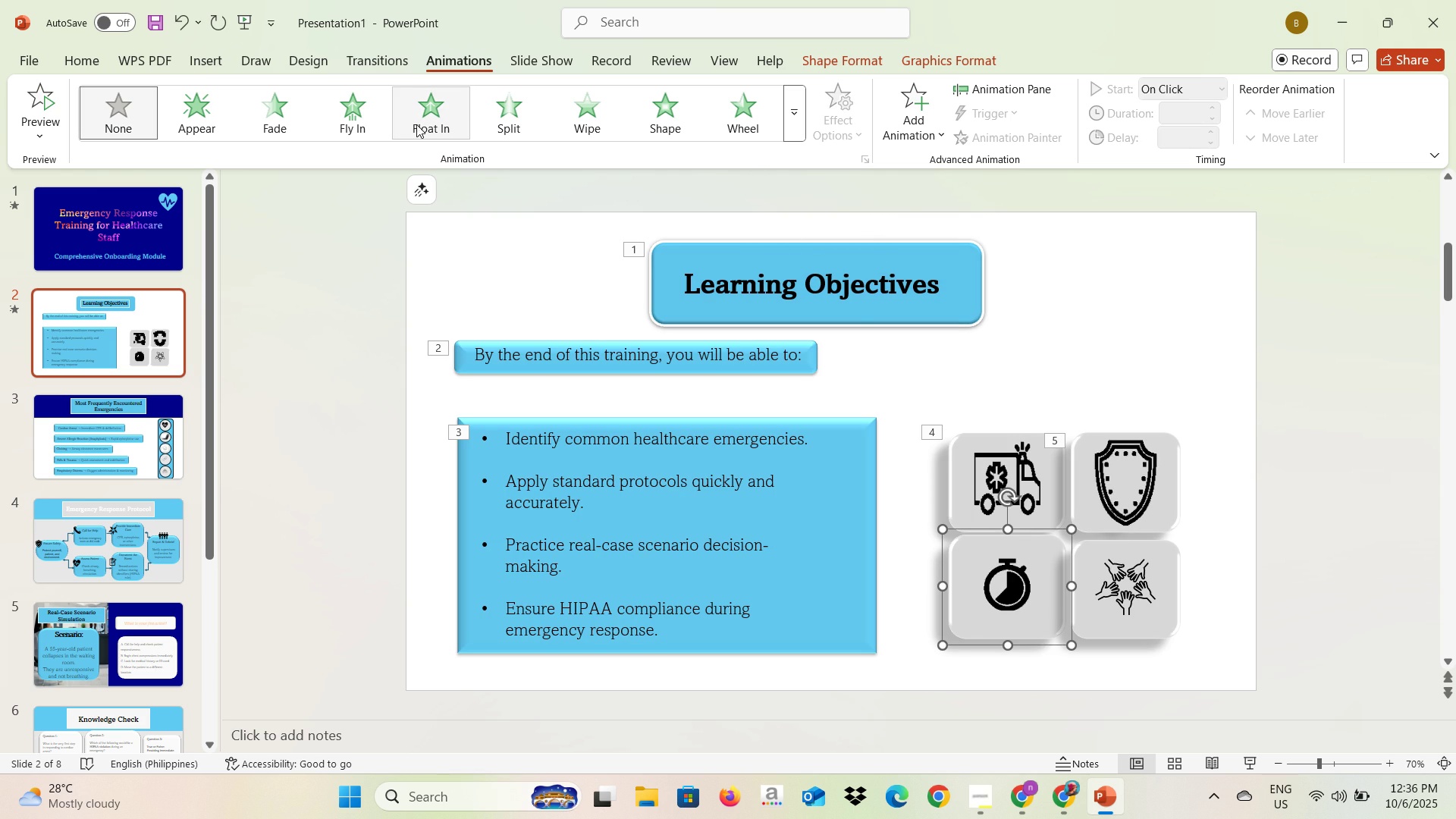 
left_click([413, 124])
 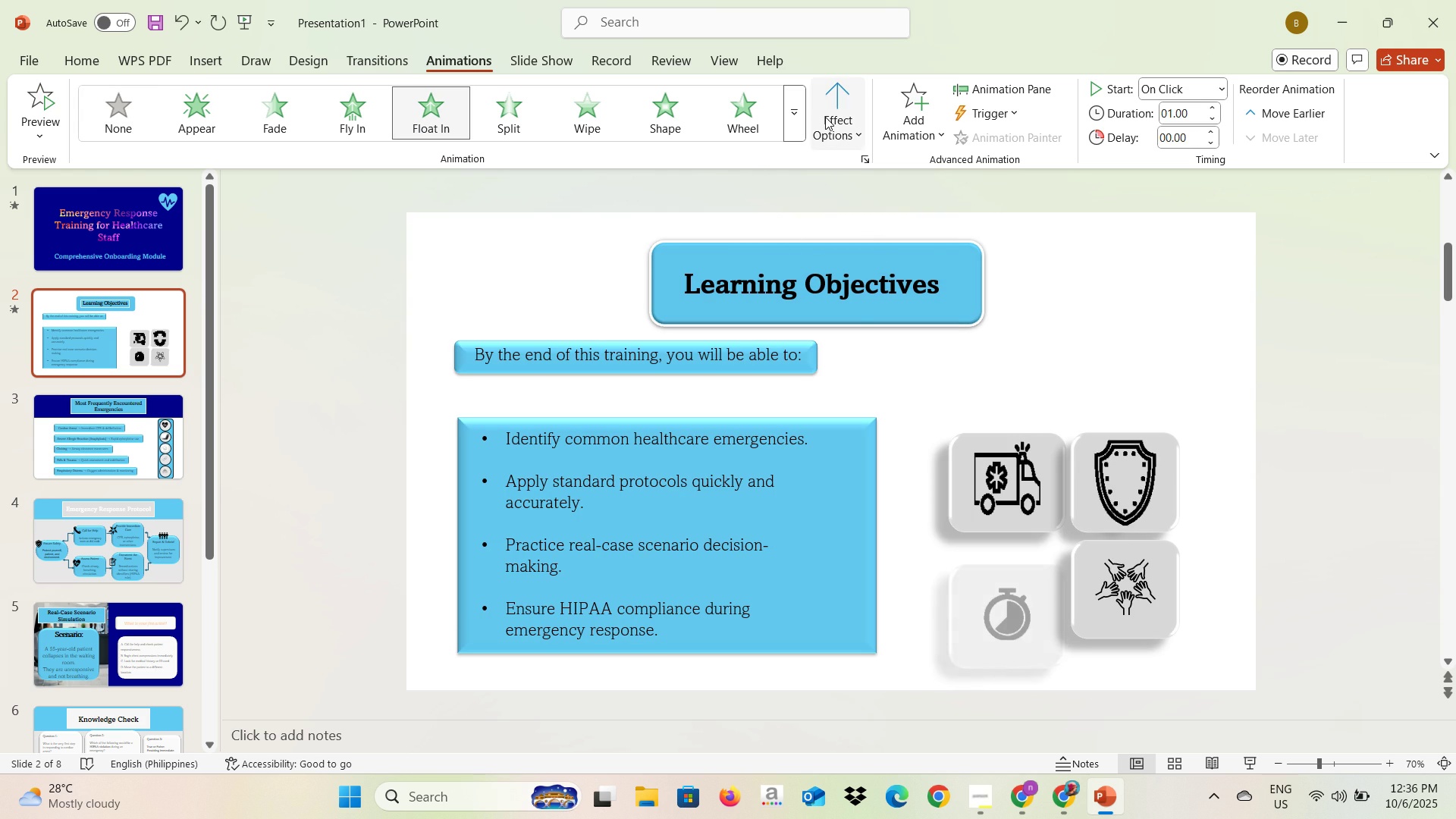 
left_click([825, 117])
 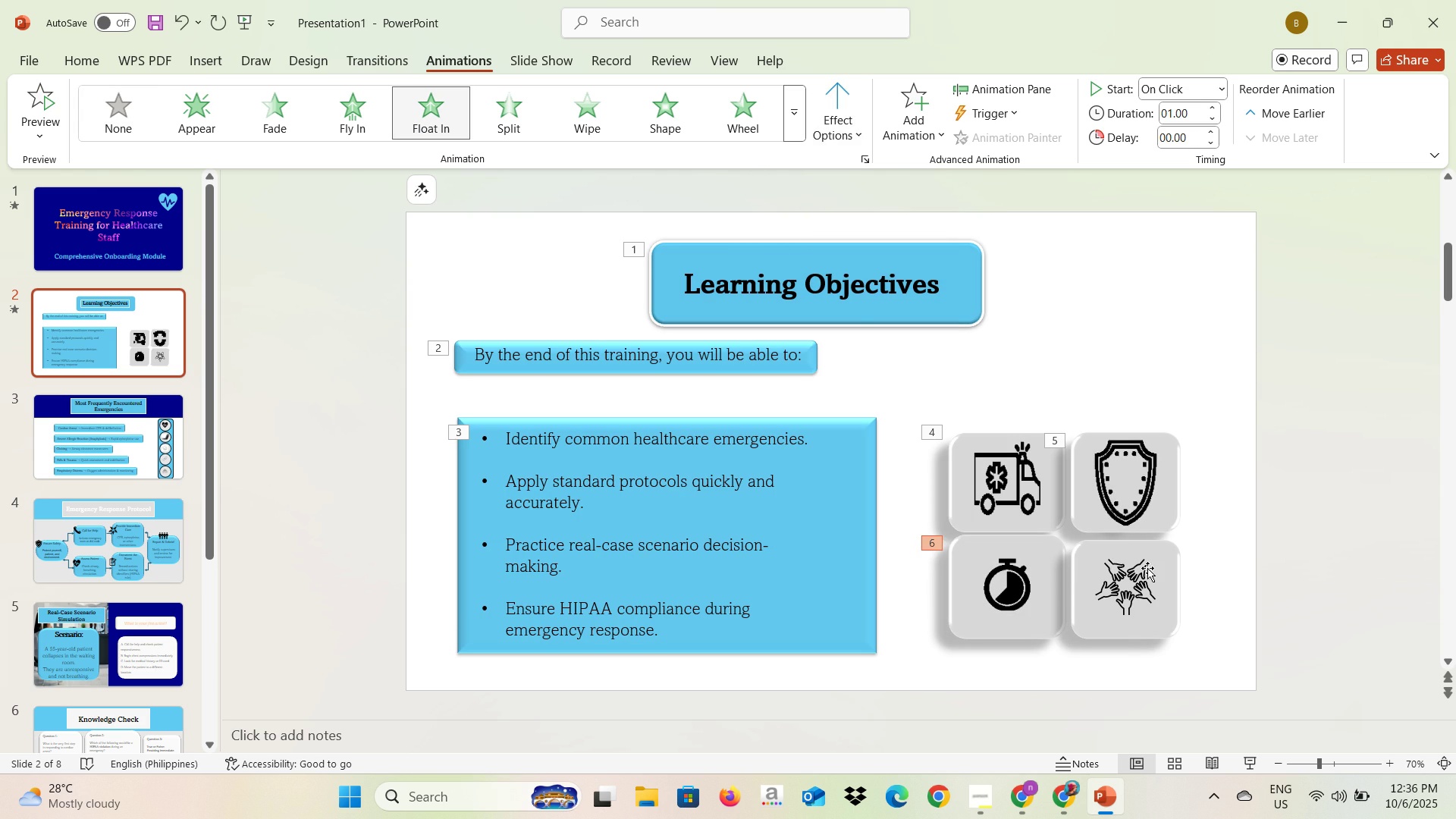 
double_click([1146, 570])
 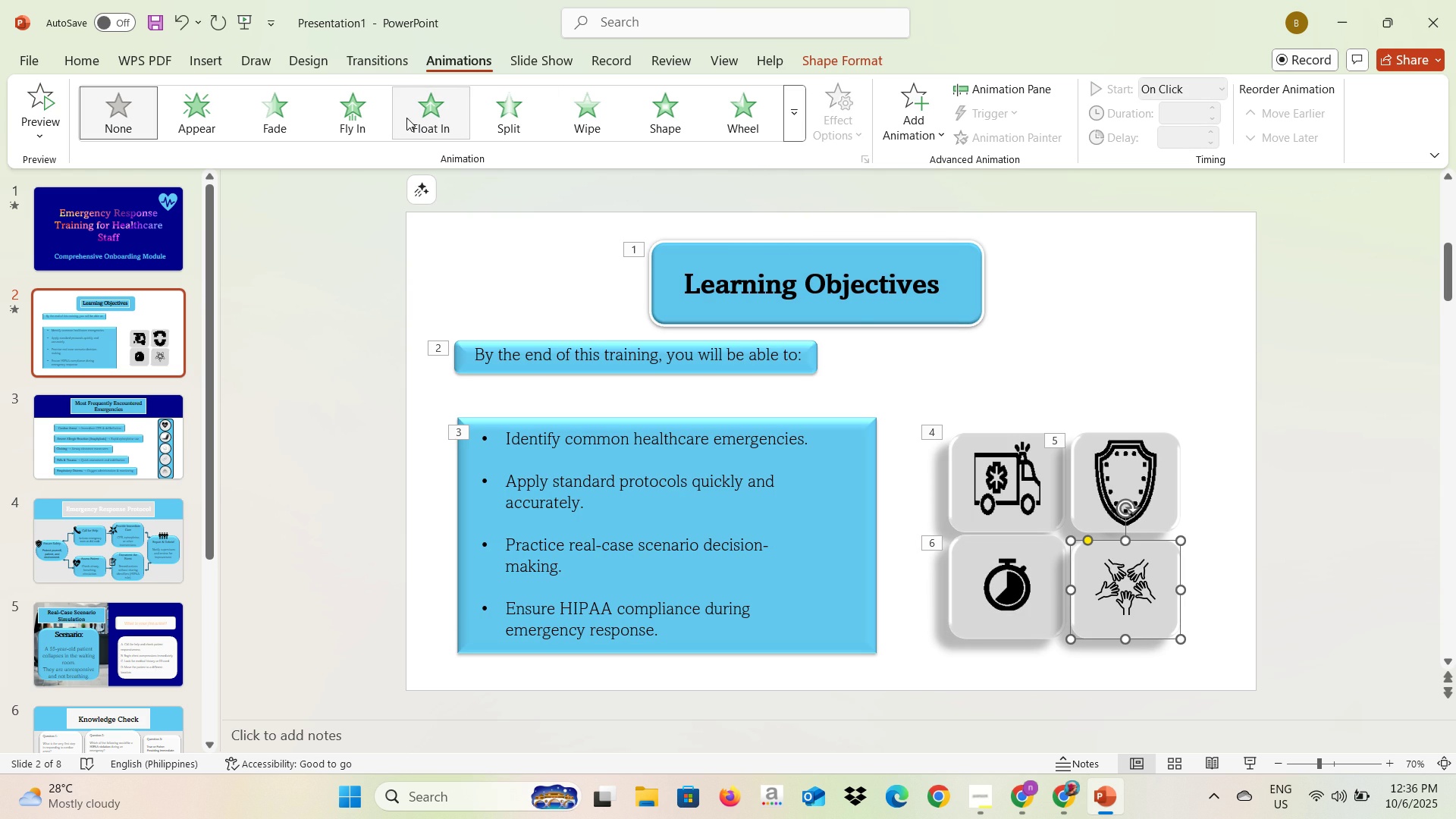 
left_click([414, 118])
 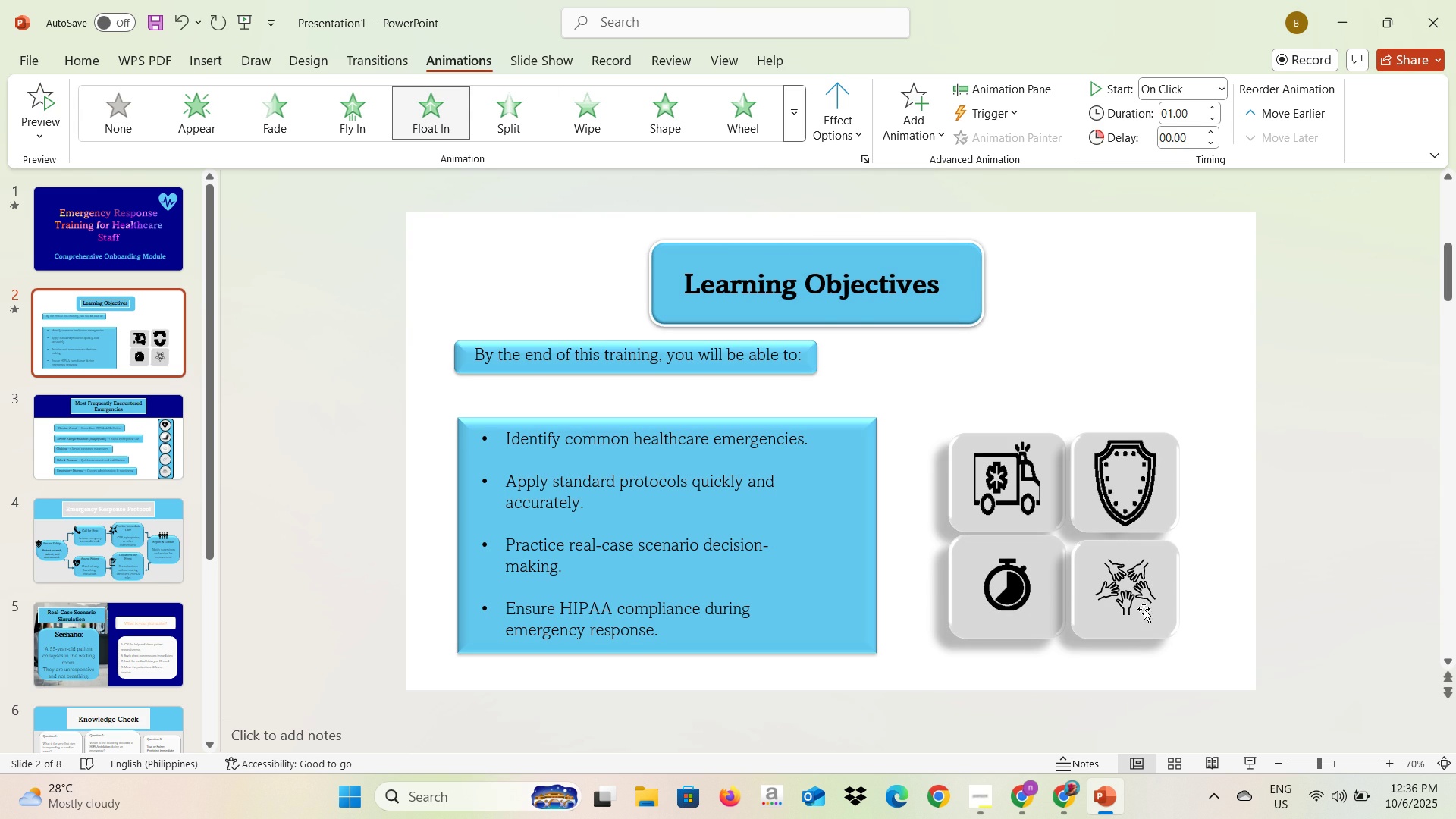 
left_click([1138, 596])
 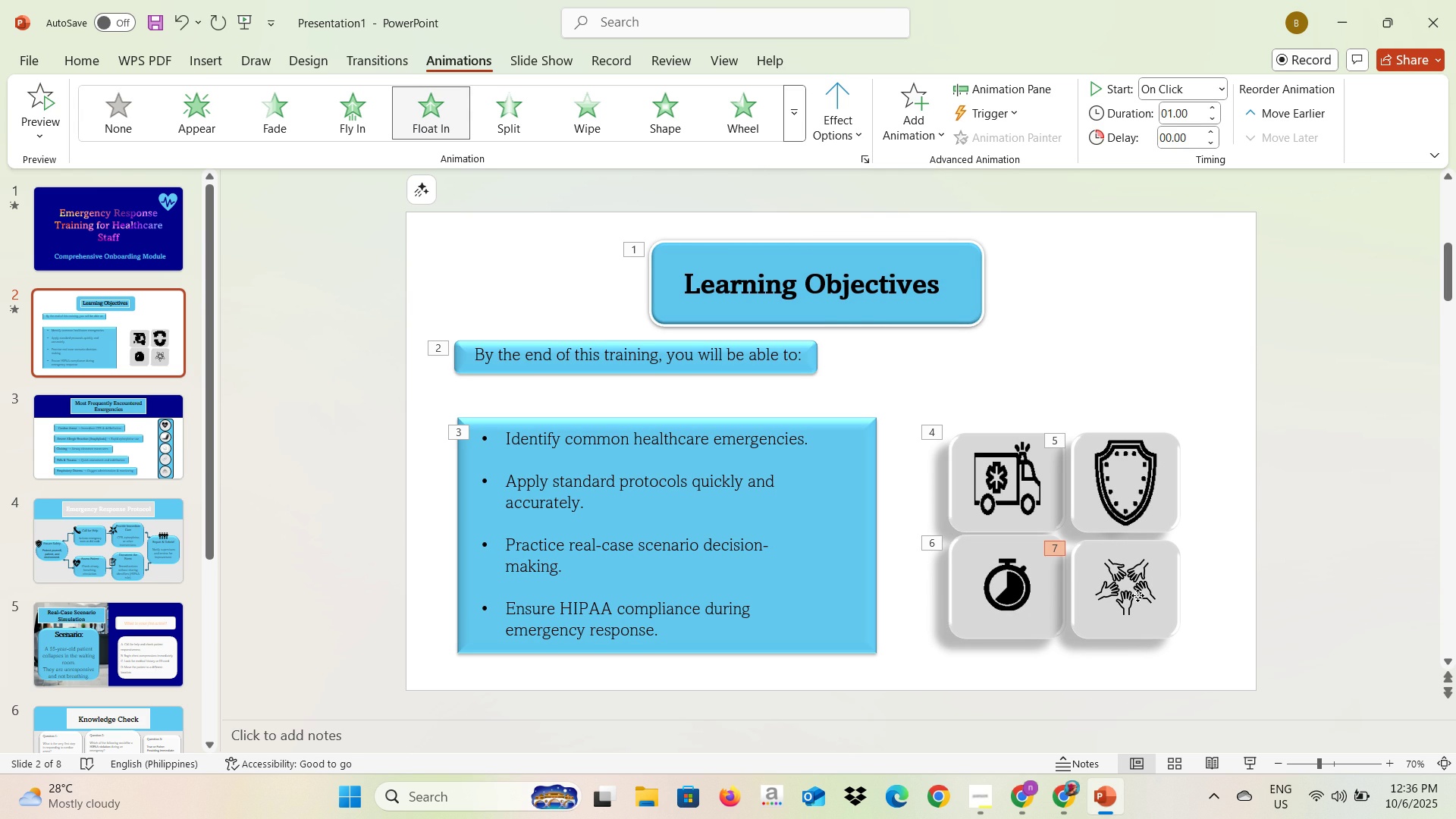 
left_click([1138, 595])